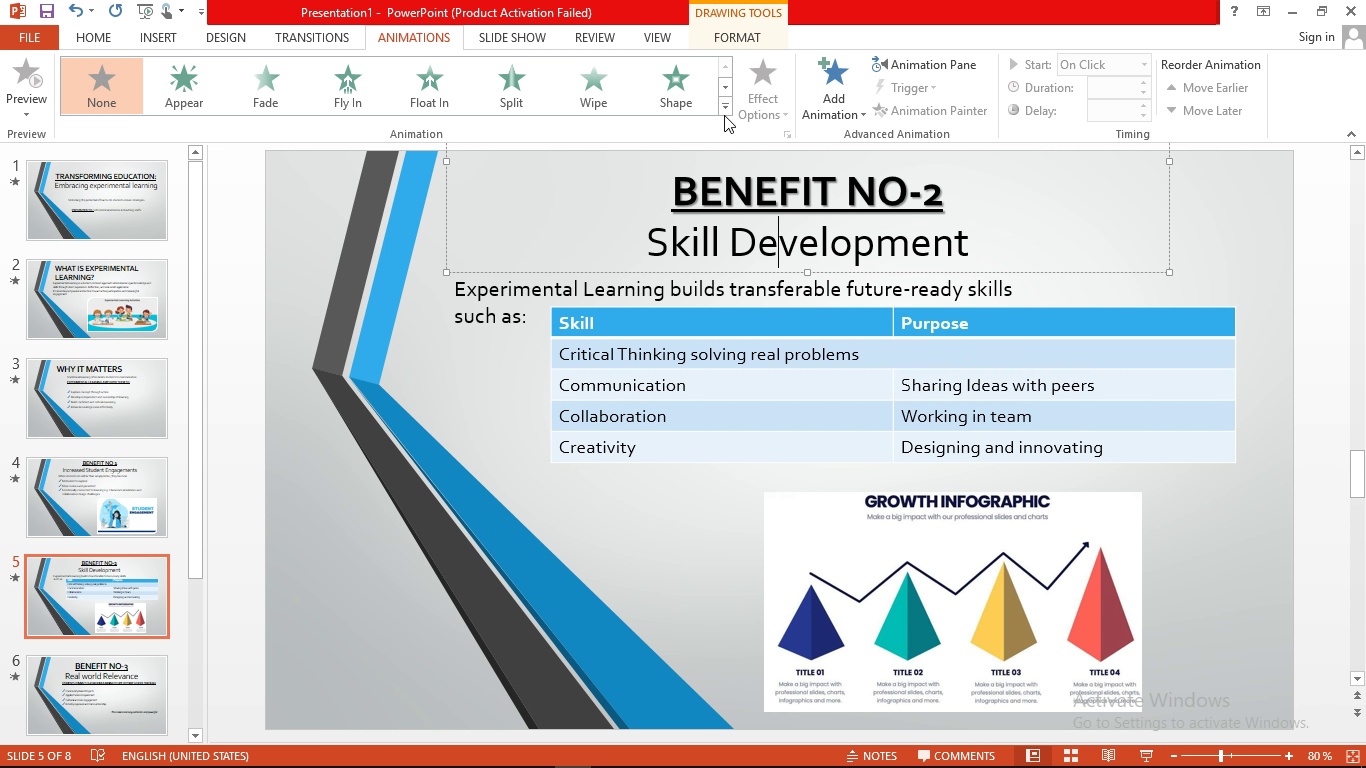 
left_click([726, 111])
 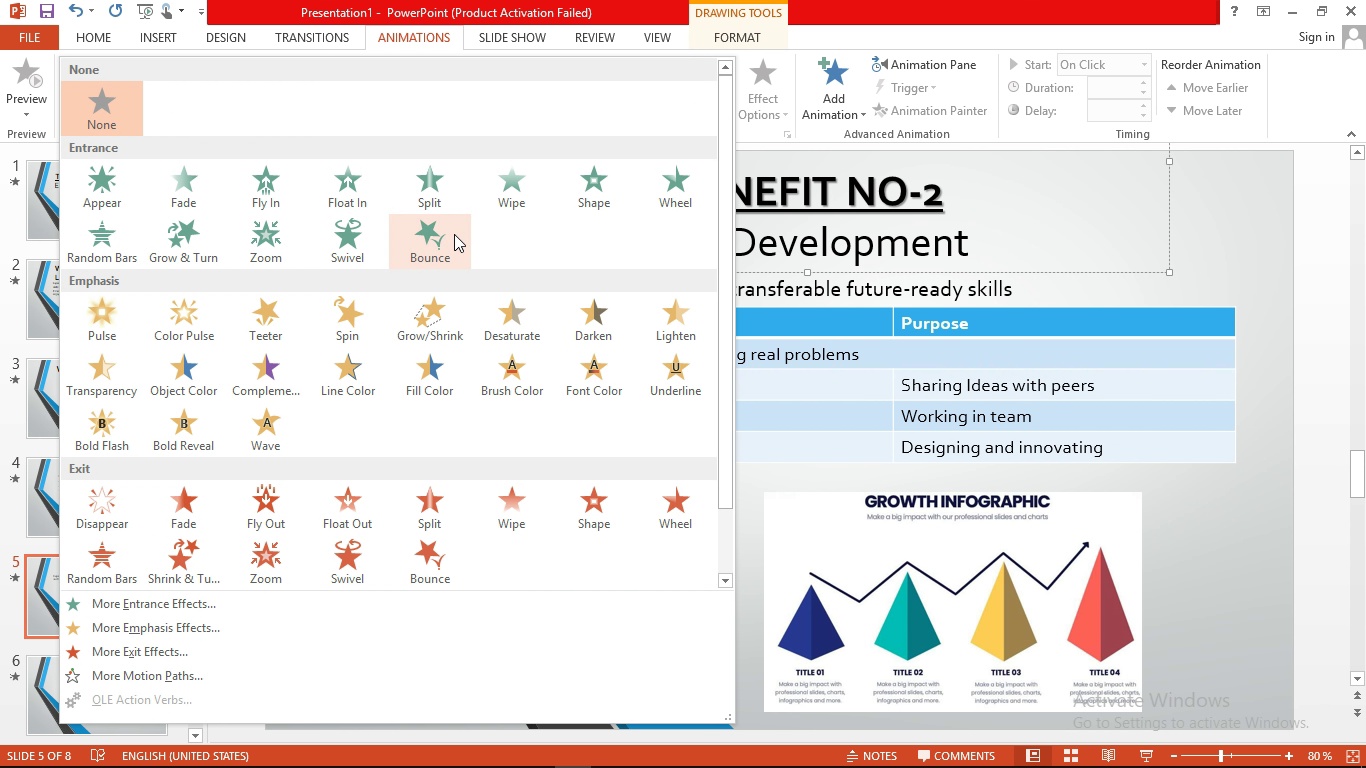 
left_click([447, 235])
 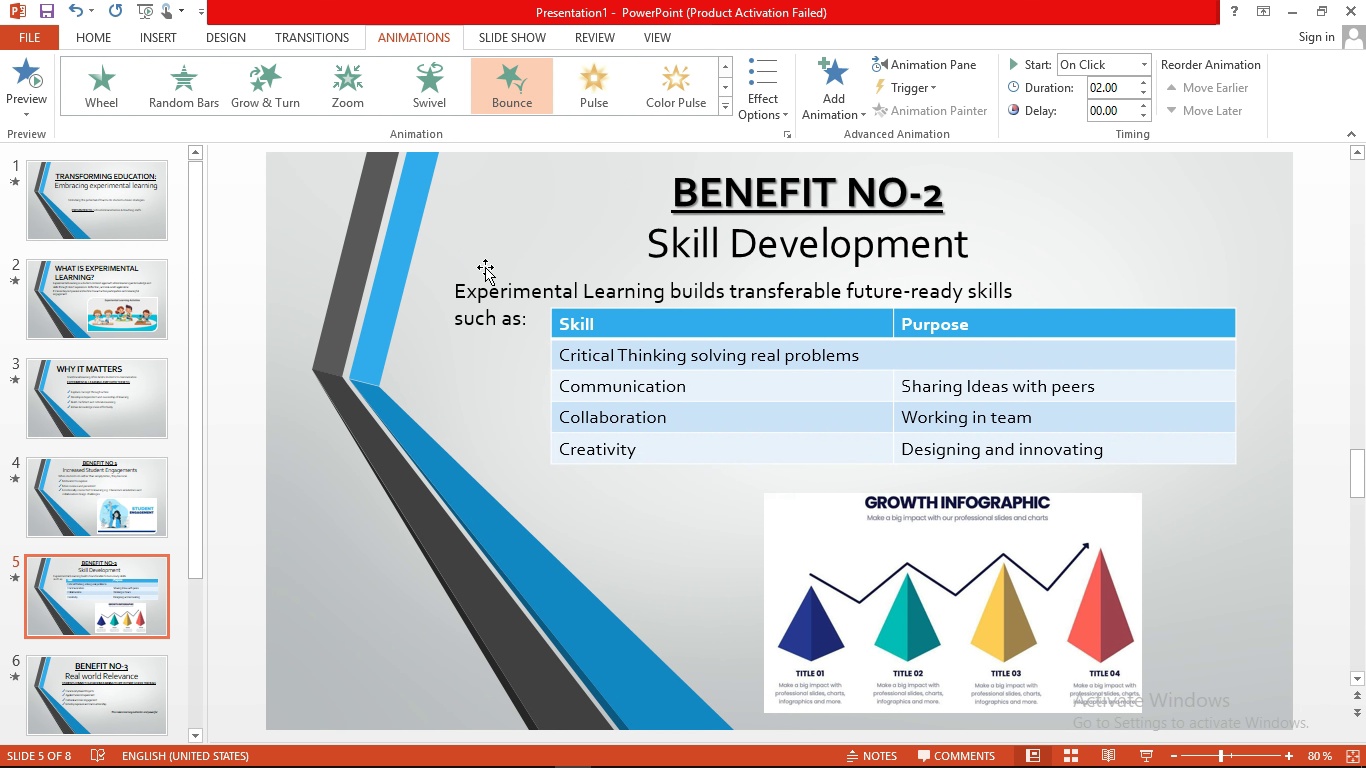 
left_click([524, 288])
 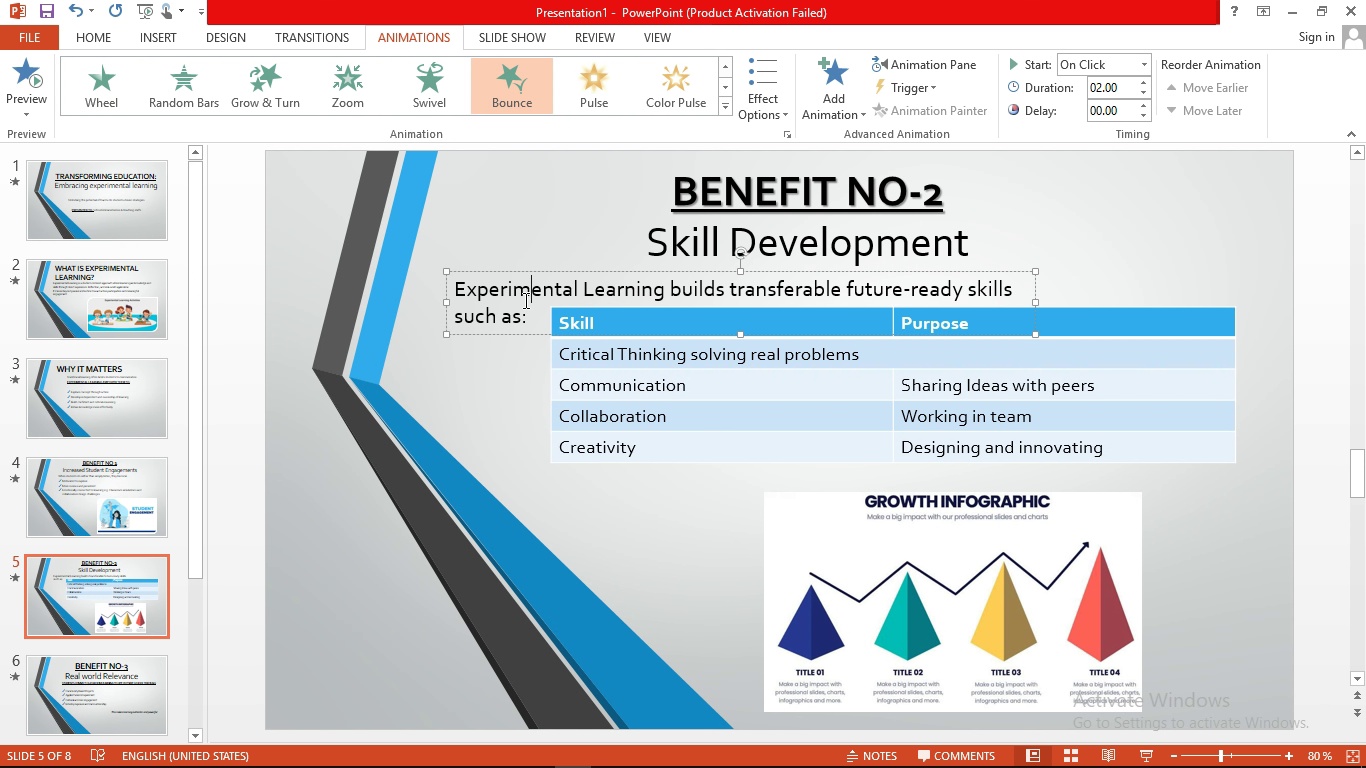 
left_click([524, 300])
 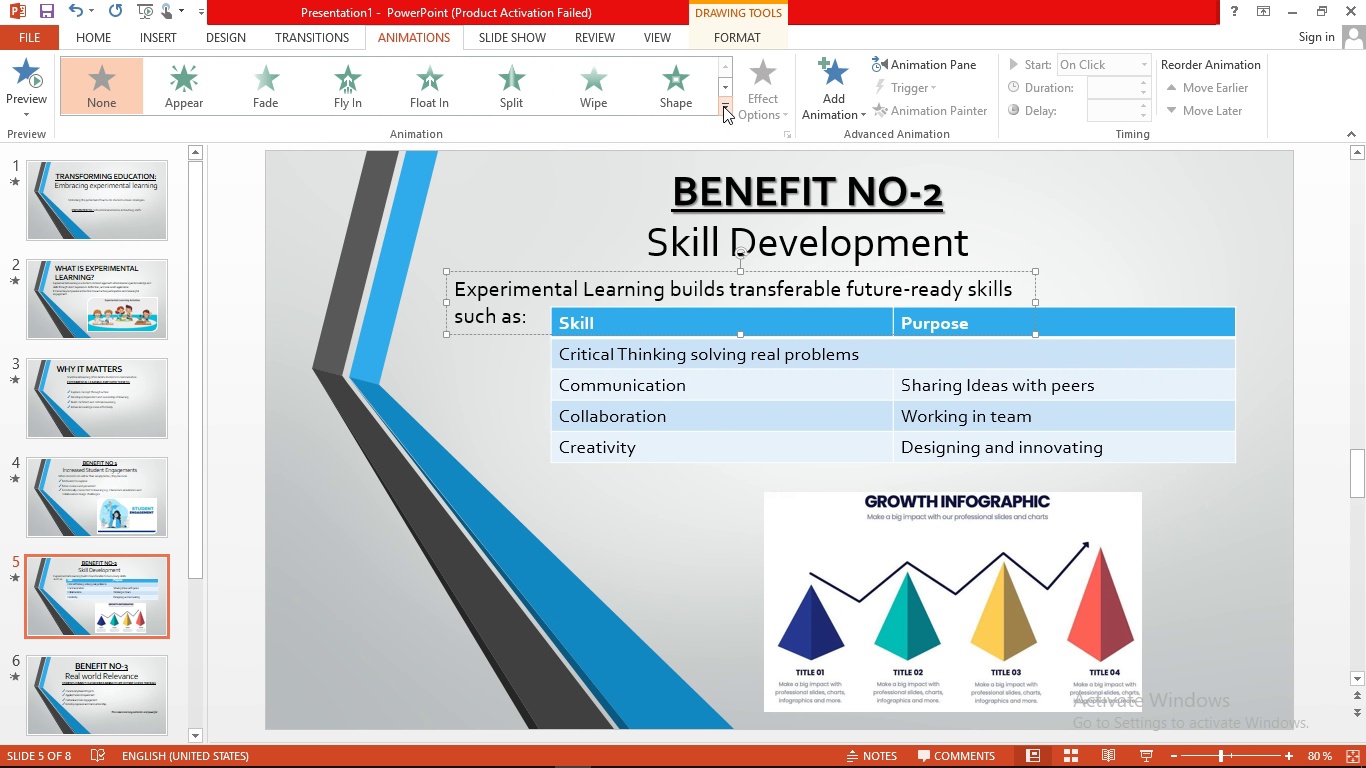 
left_click([723, 105])
 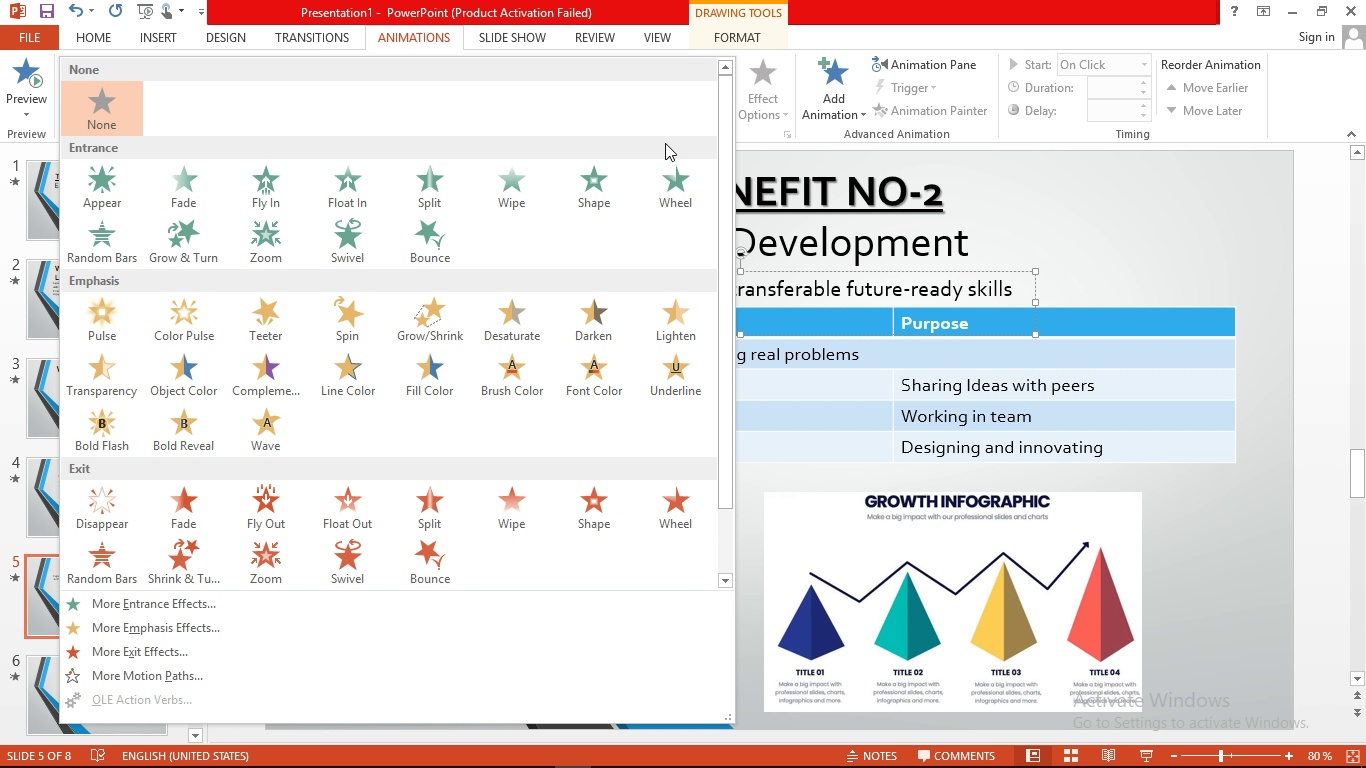 
mouse_move([599, 182])
 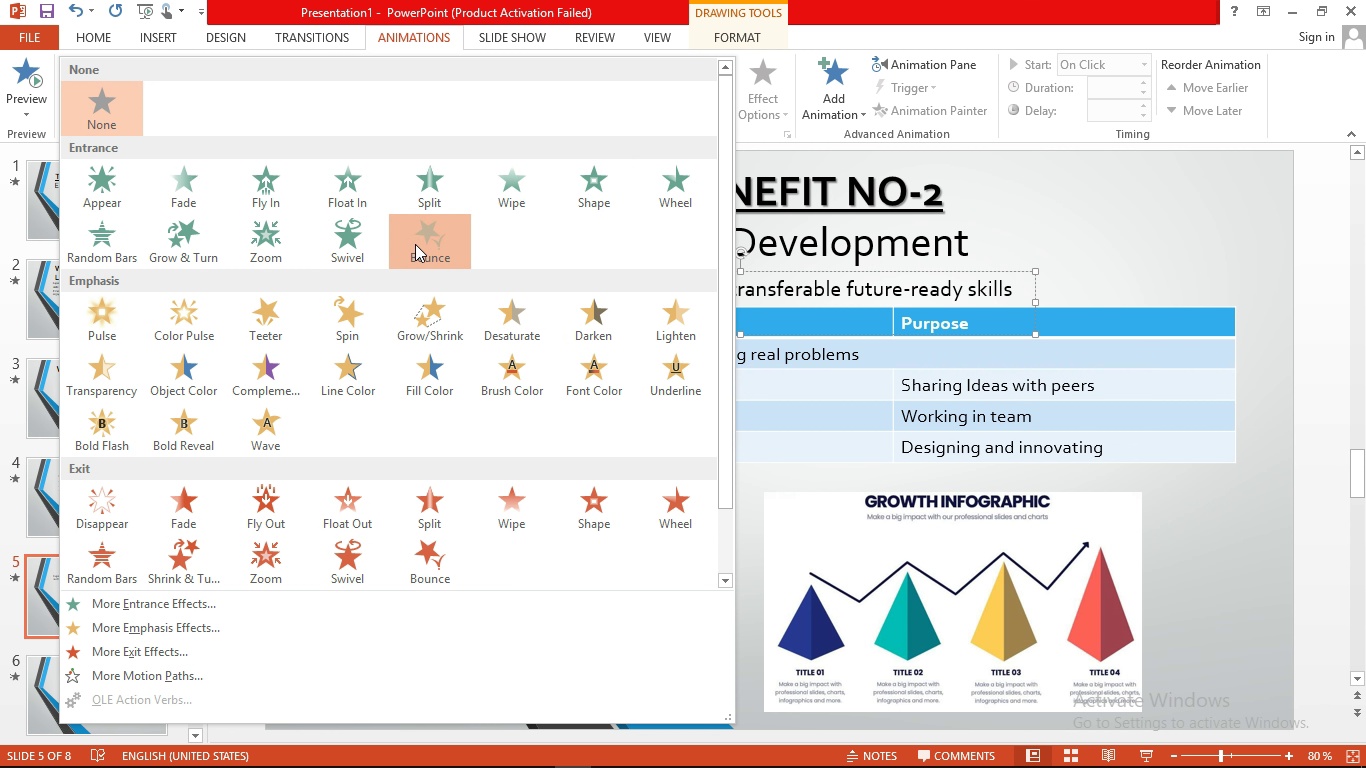 
left_click([415, 244])
 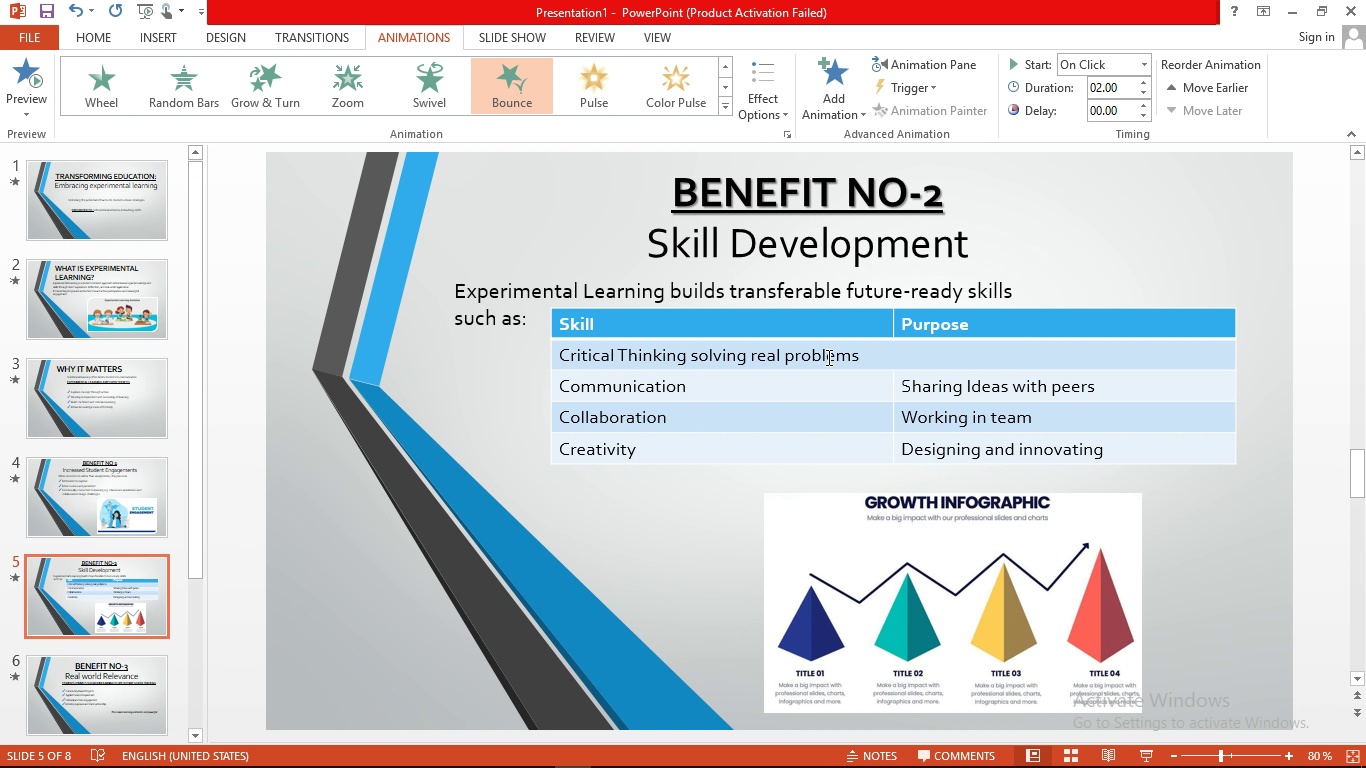 
left_click([1062, 326])
 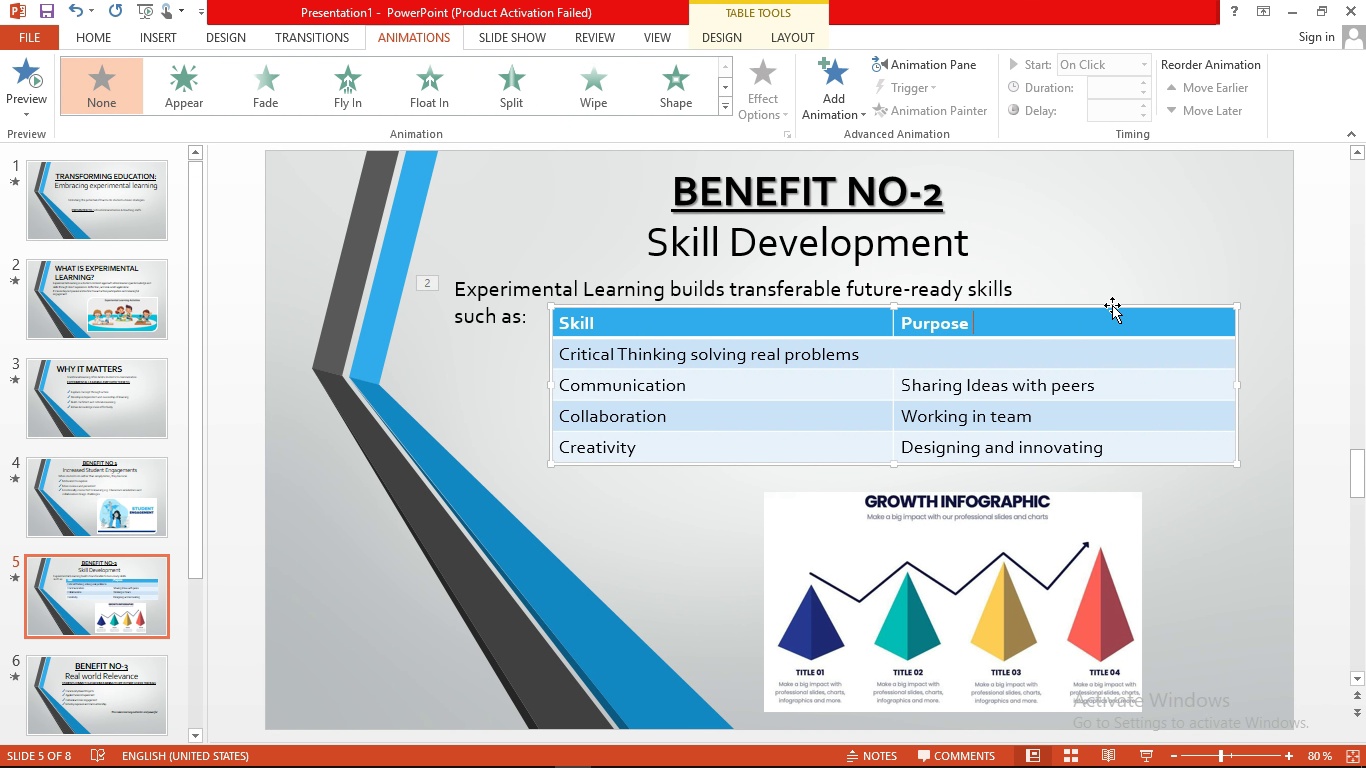 
left_click([1112, 305])
 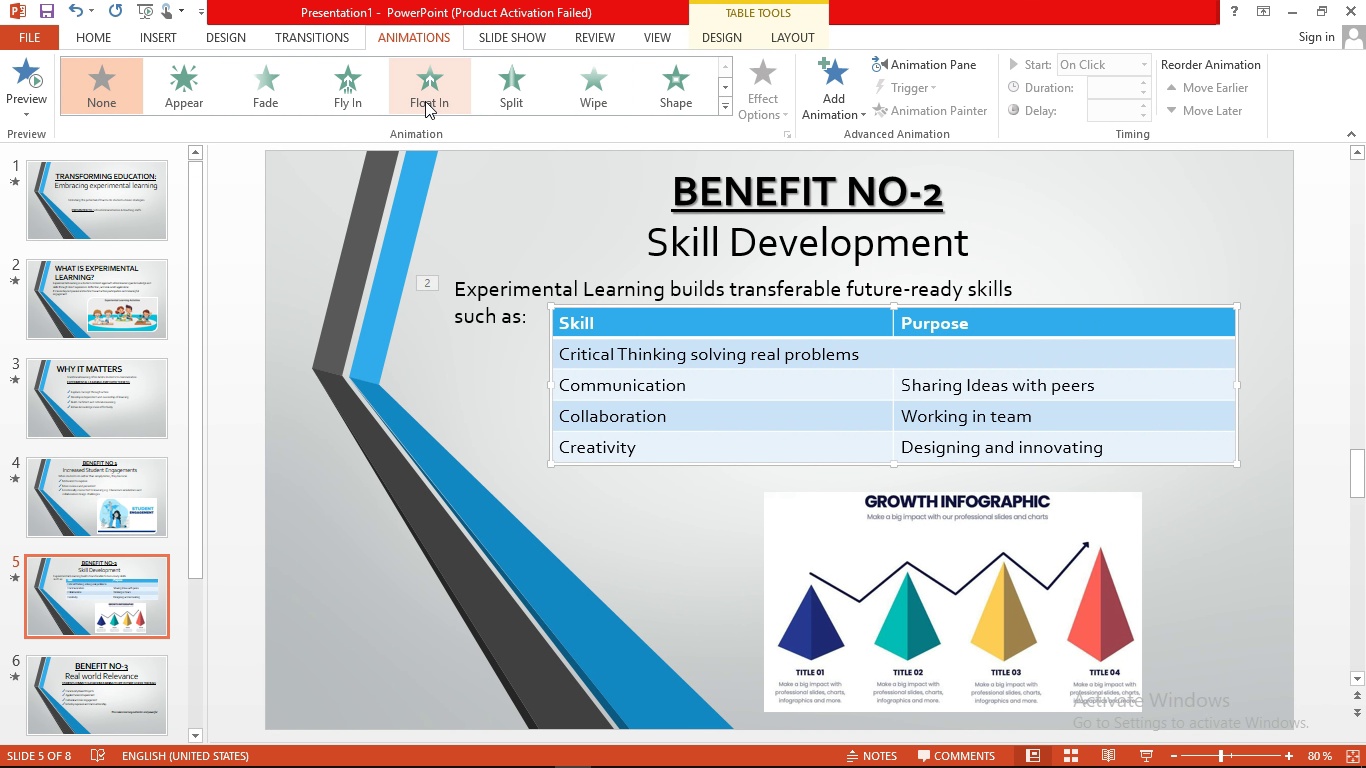 
left_click([425, 101])
 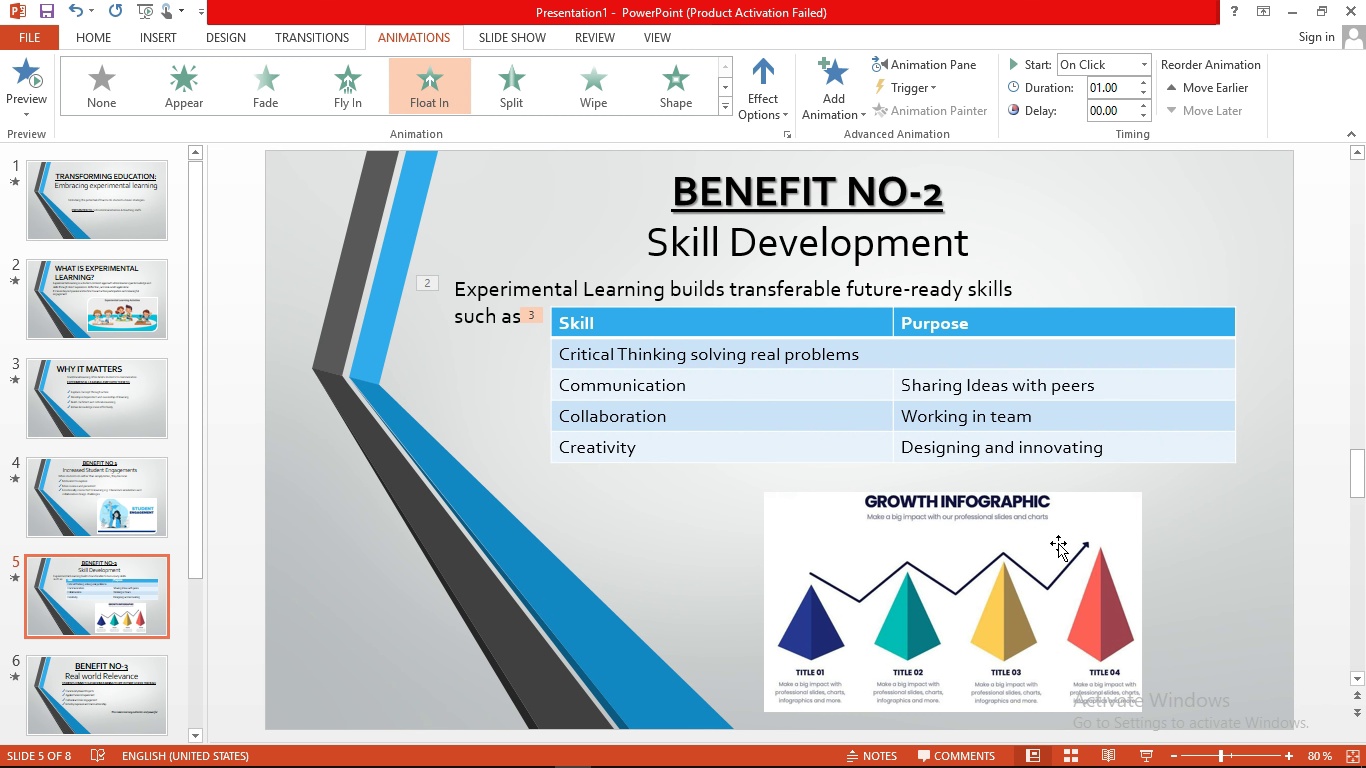 
left_click([1089, 579])
 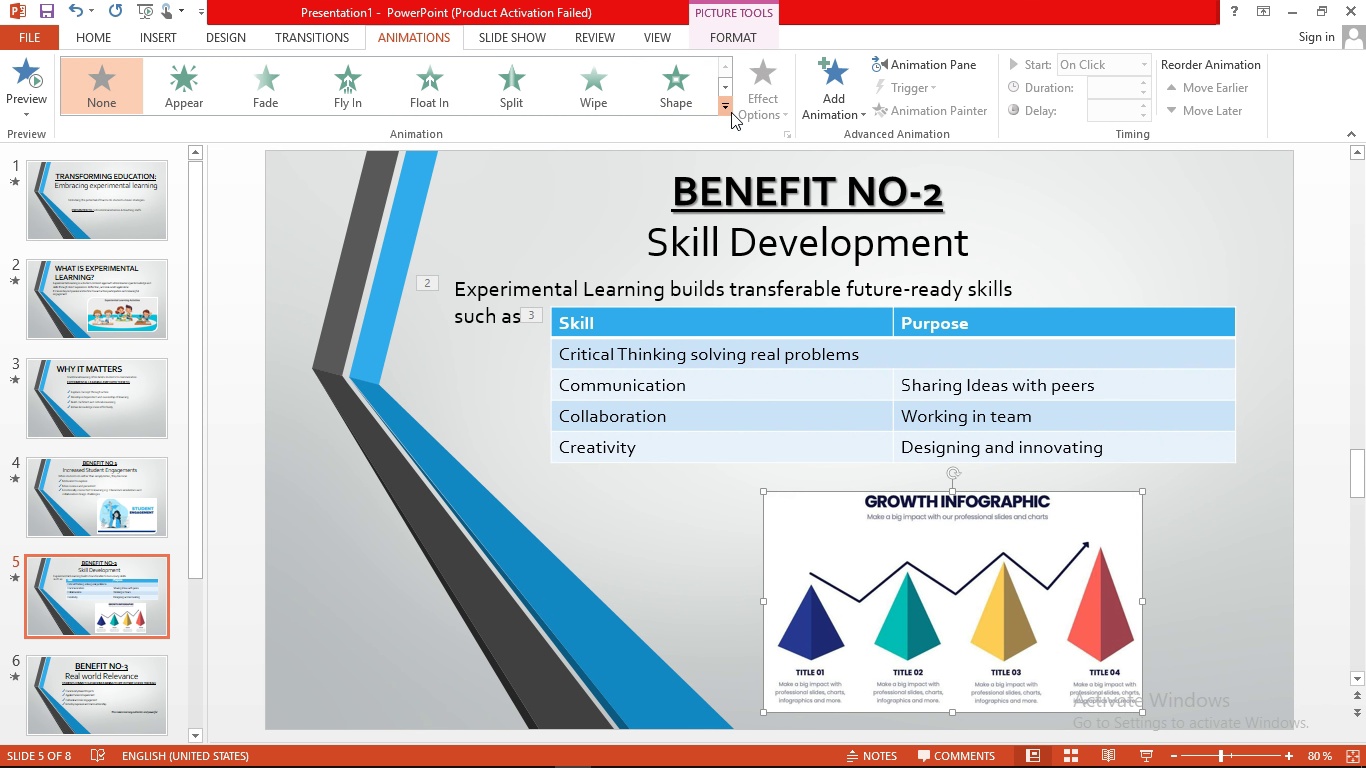 
left_click([731, 112])
 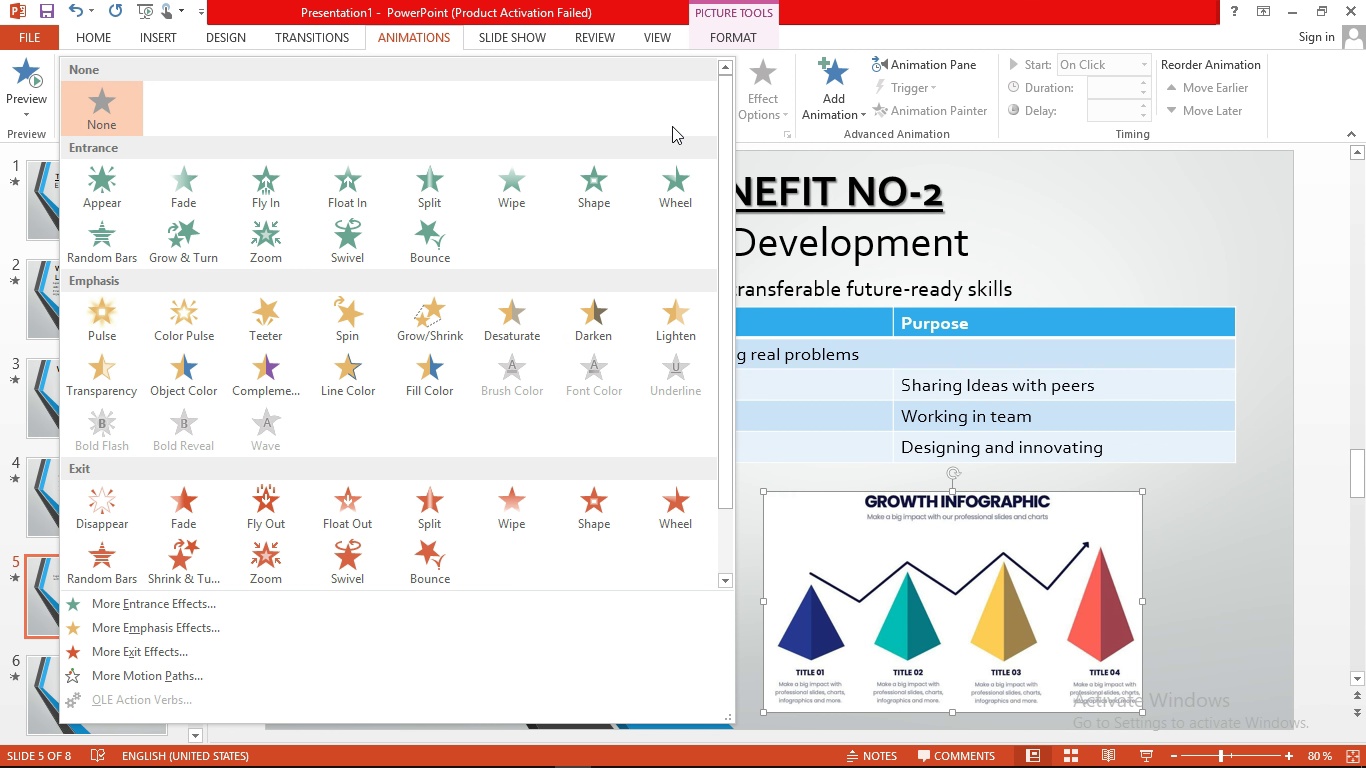 
wait(7.68)
 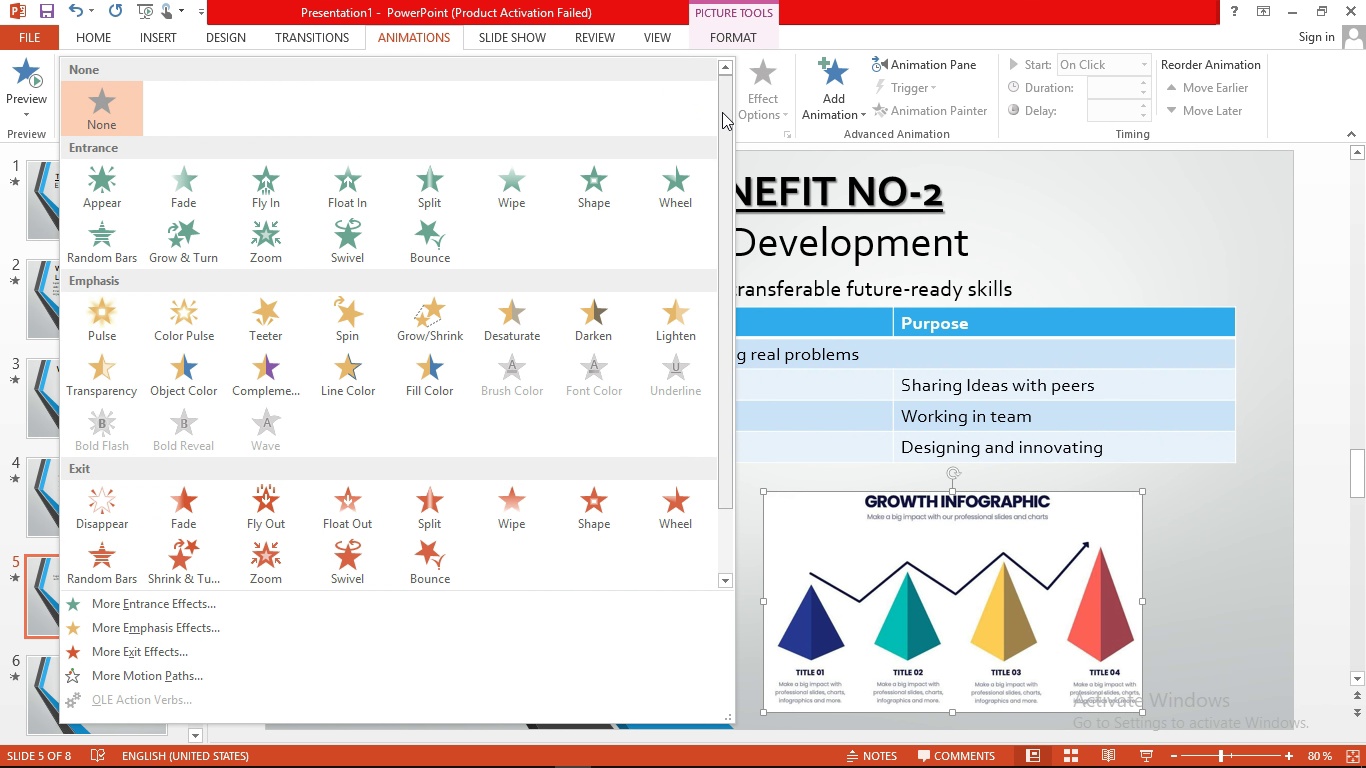 
left_click([628, 168])
 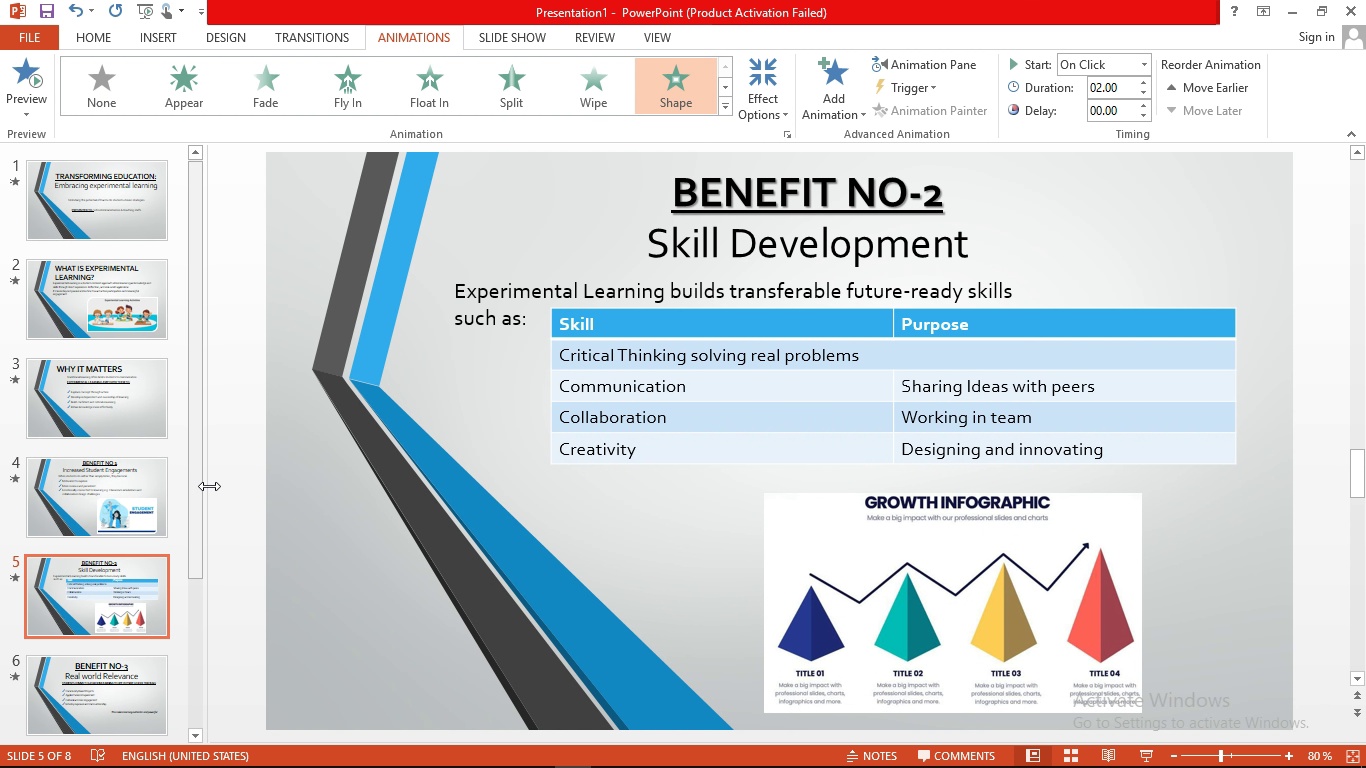 
left_click_drag(start_coordinate=[197, 413], to_coordinate=[208, 643])
 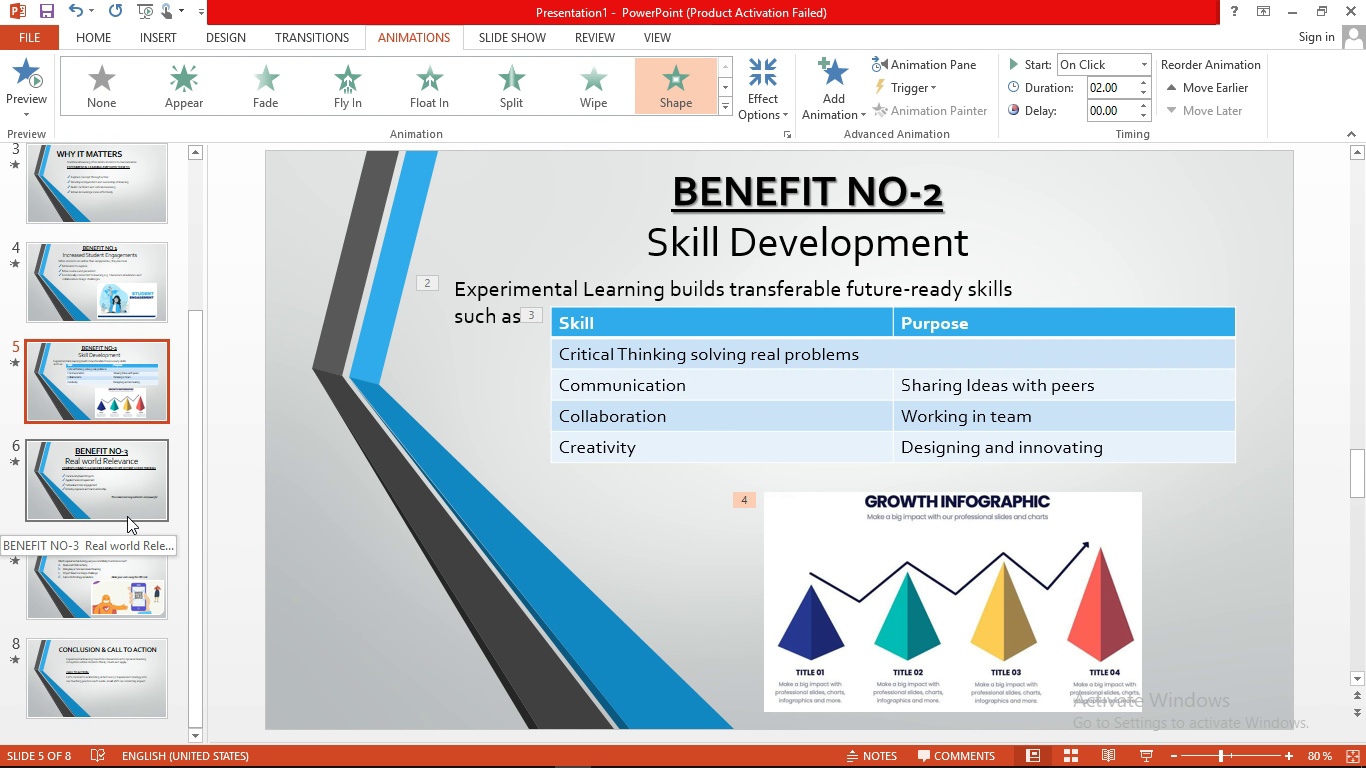 
left_click([127, 516])
 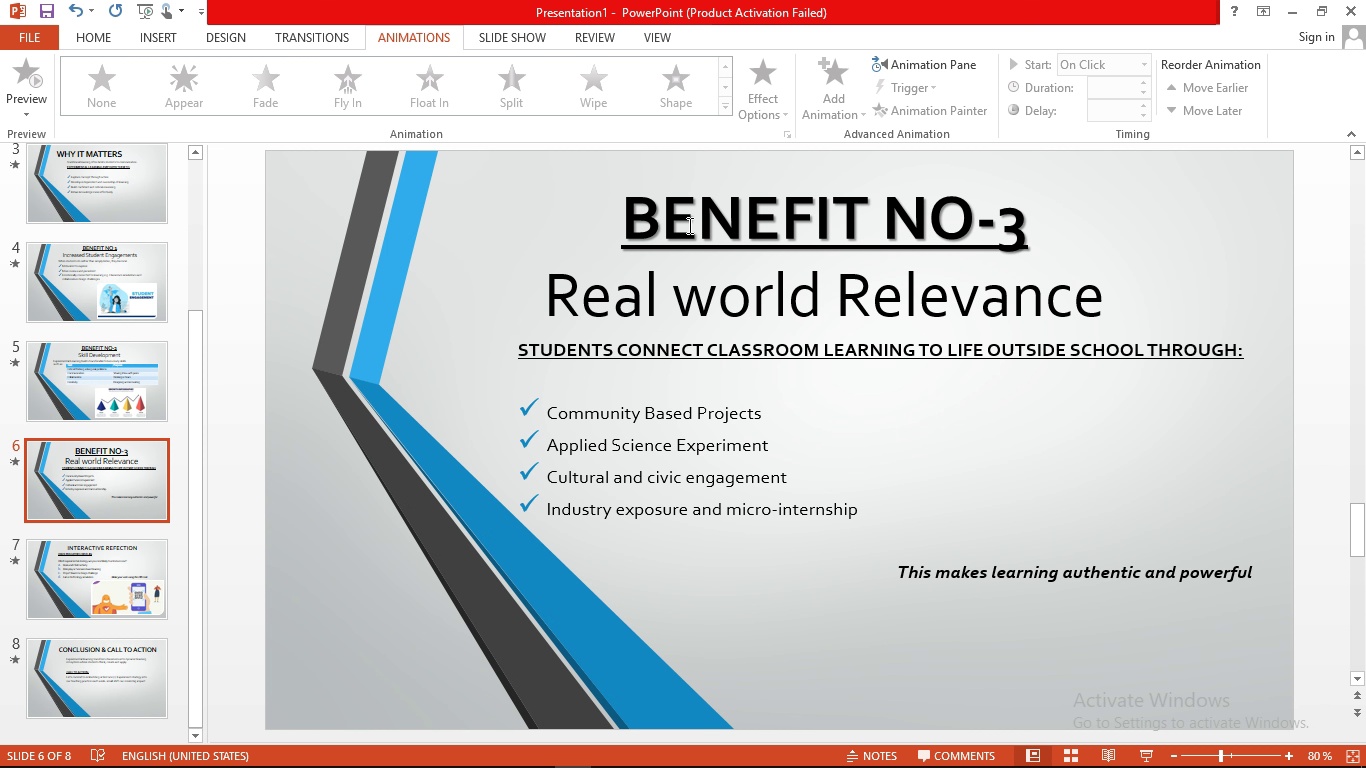 
left_click([688, 225])
 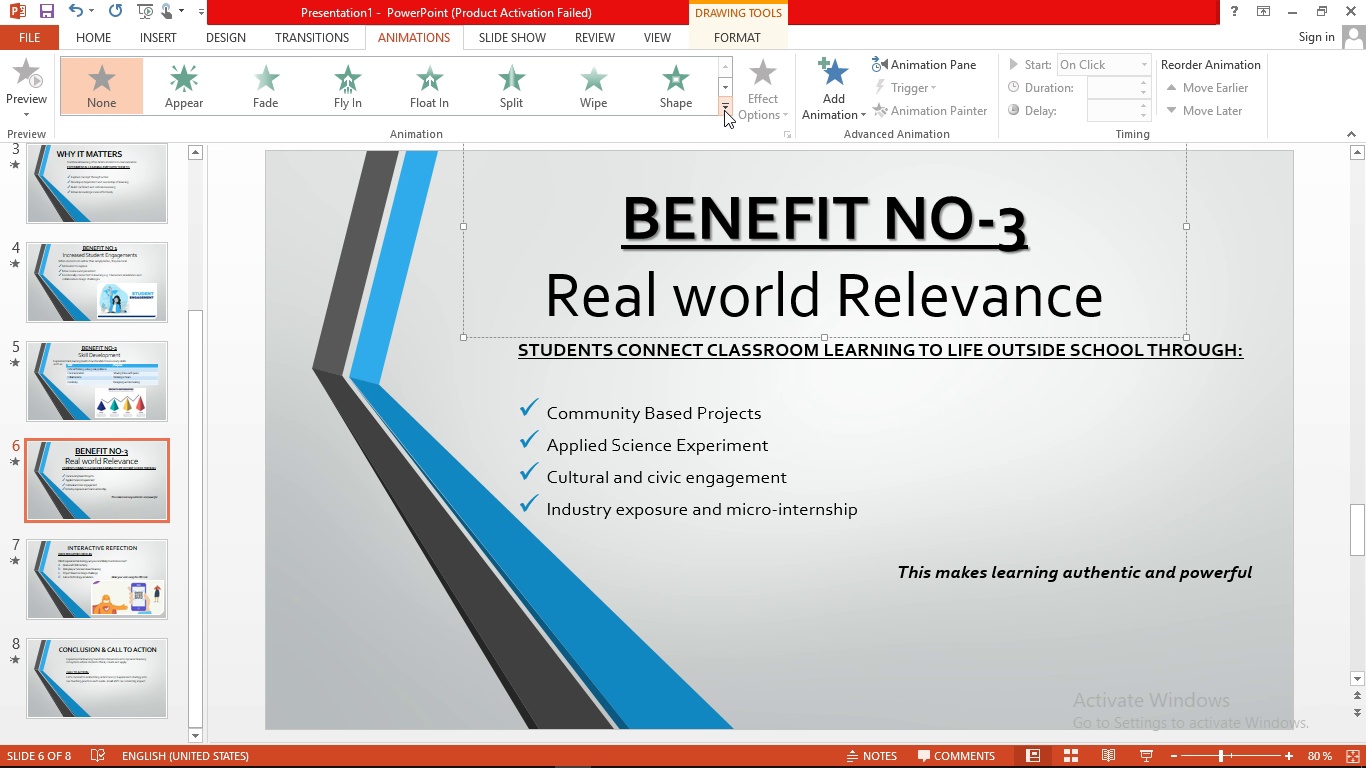 
left_click([724, 110])
 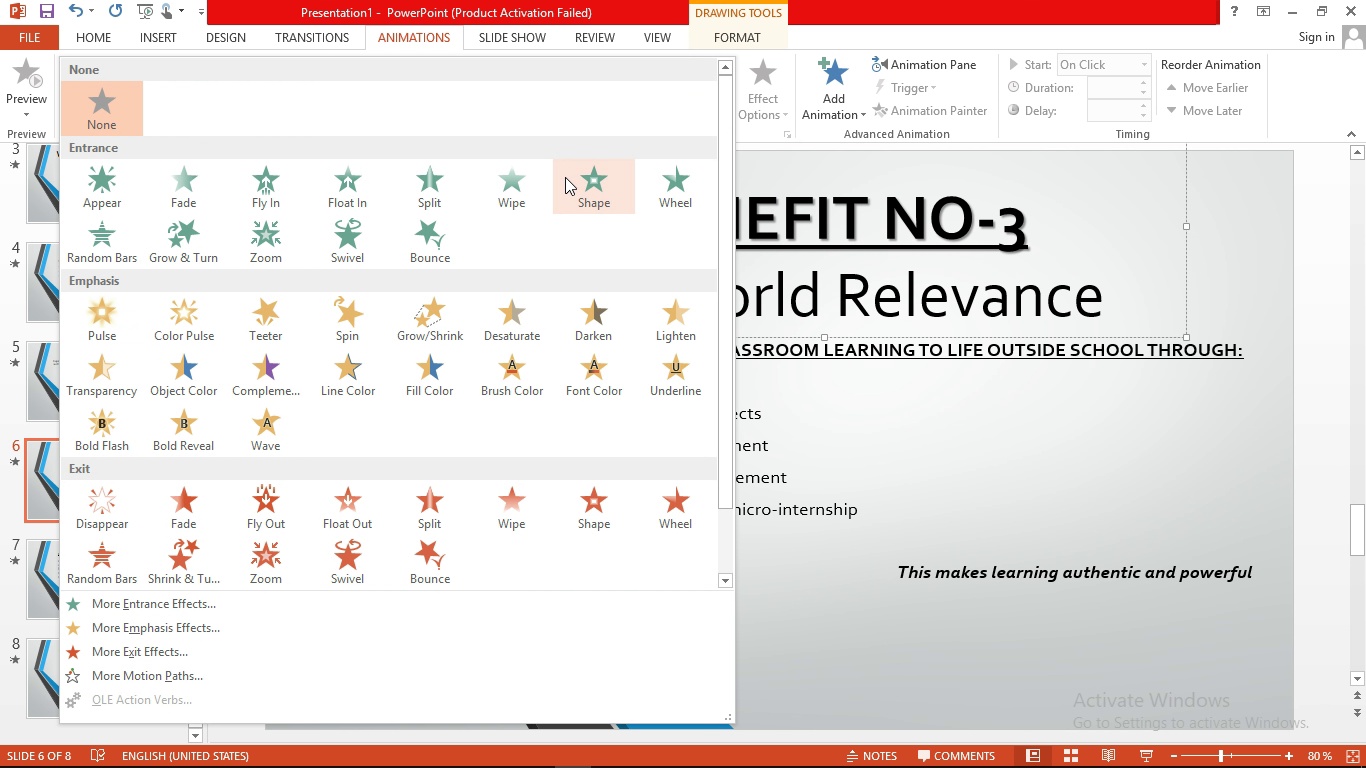 
left_click([438, 229])
 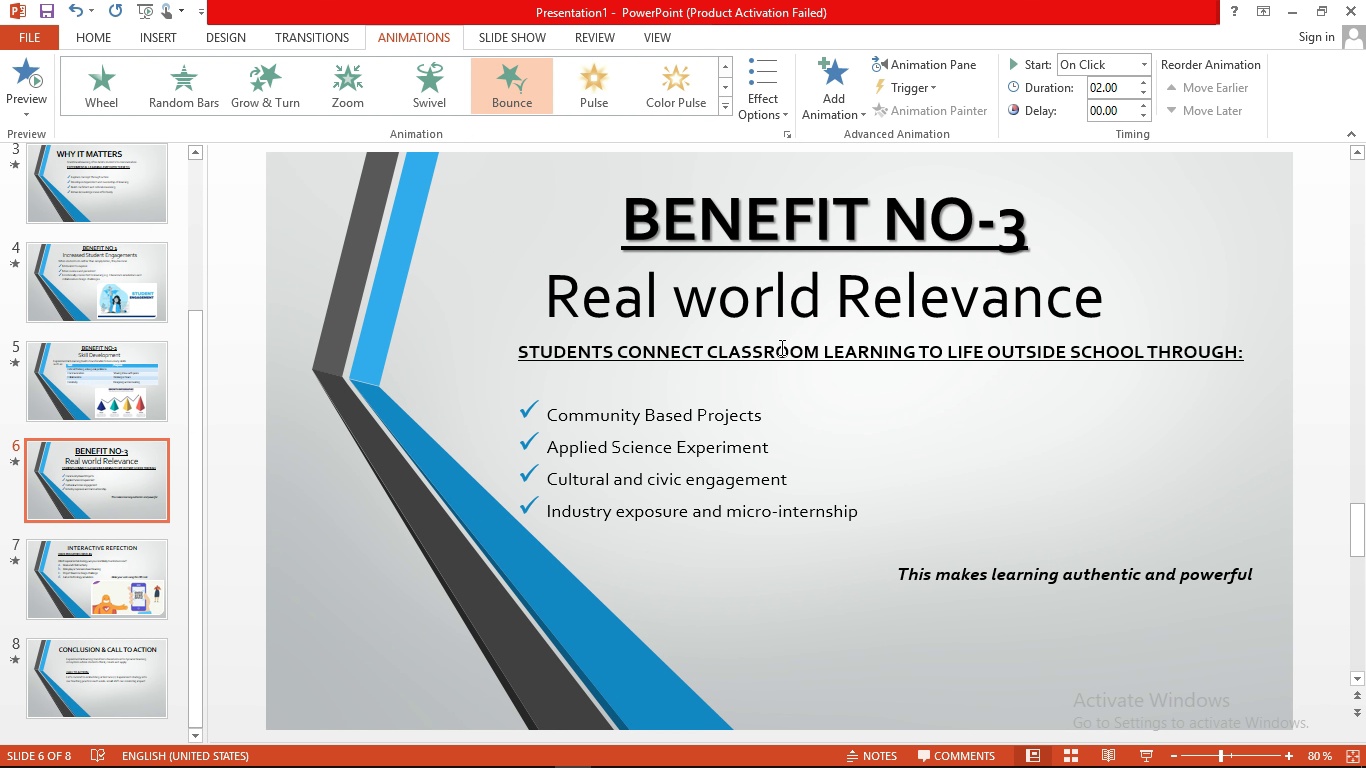 
left_click([872, 398])
 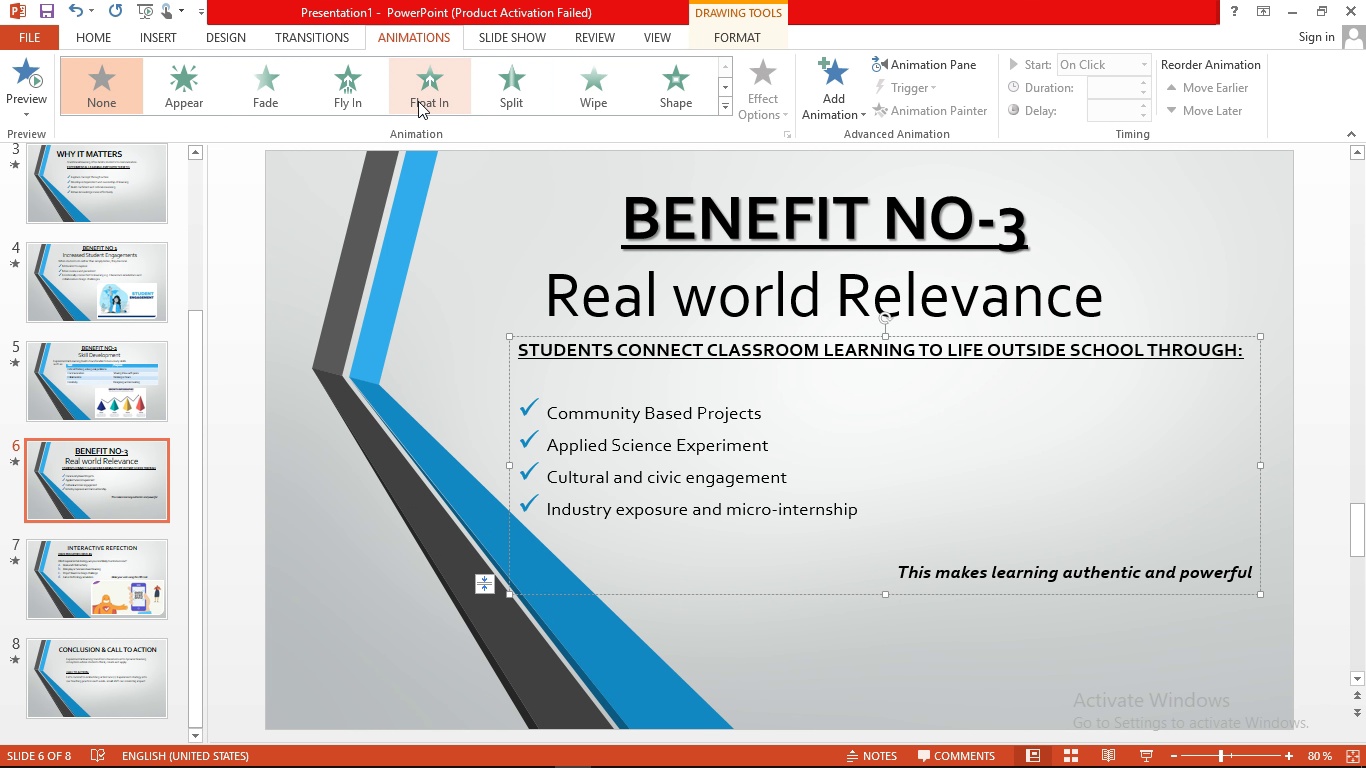 
left_click([412, 95])
 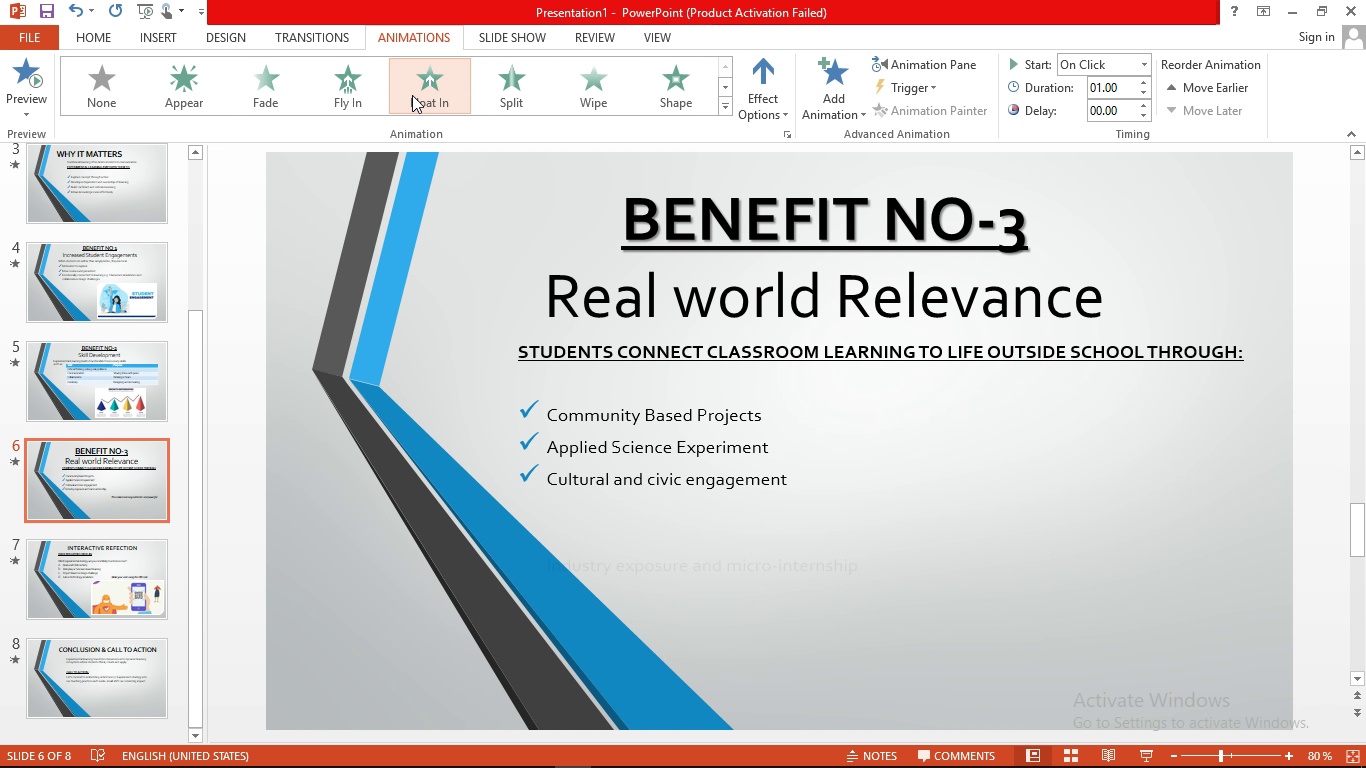 
wait(9.26)
 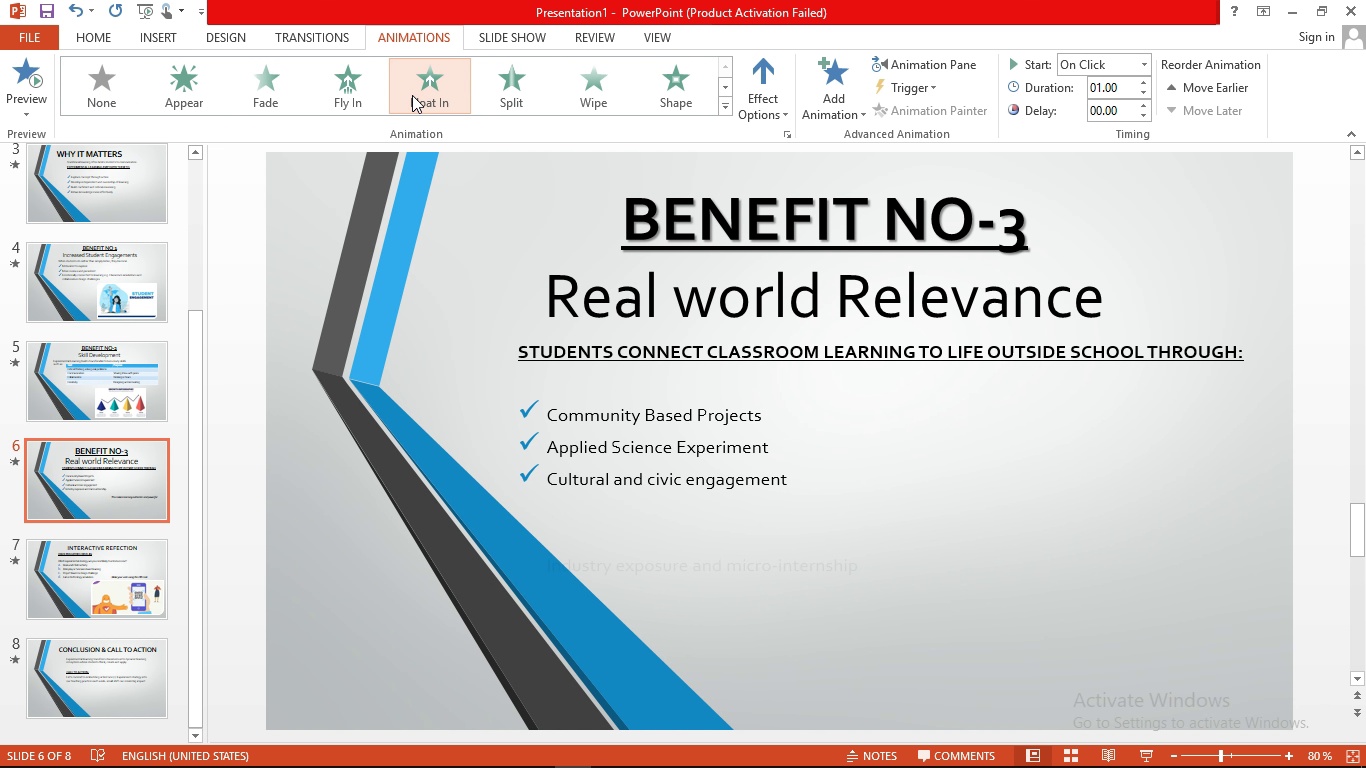 
left_click([106, 588])
 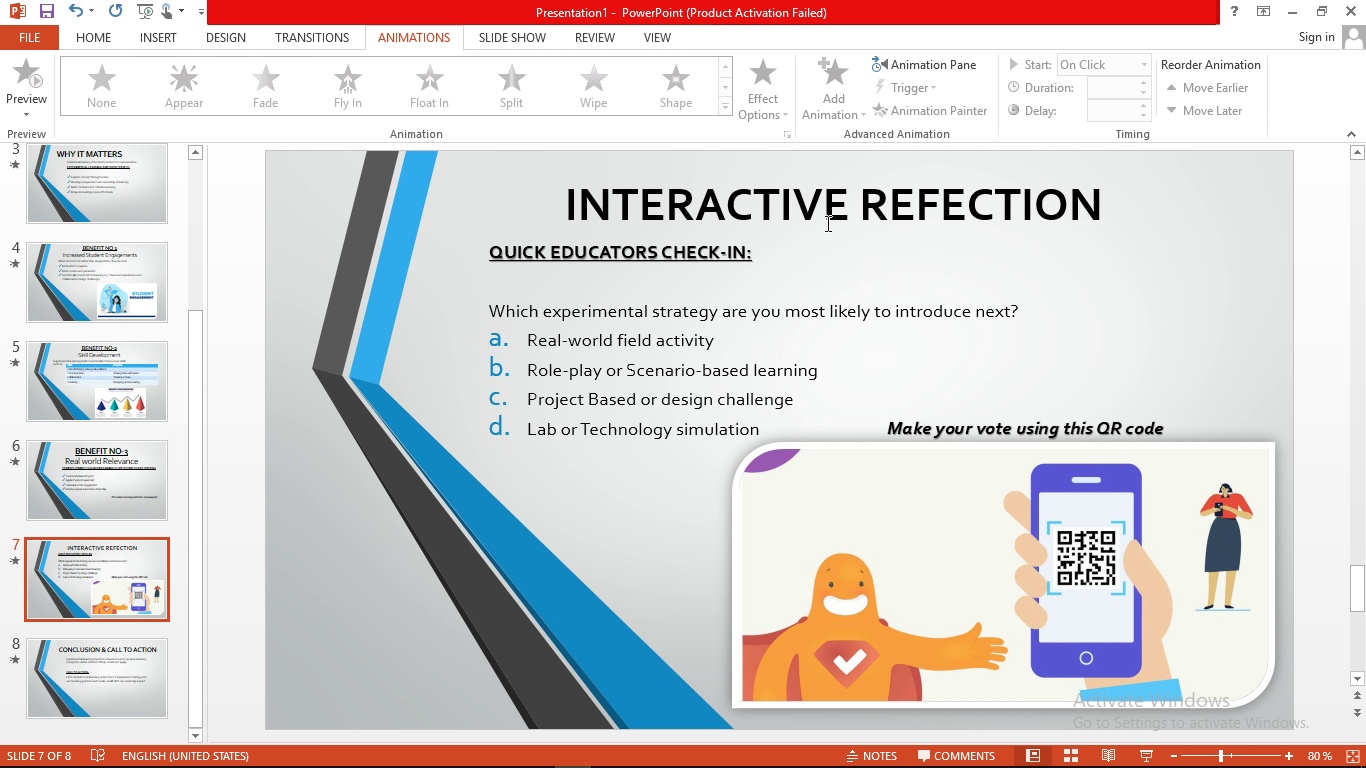 
left_click([826, 223])
 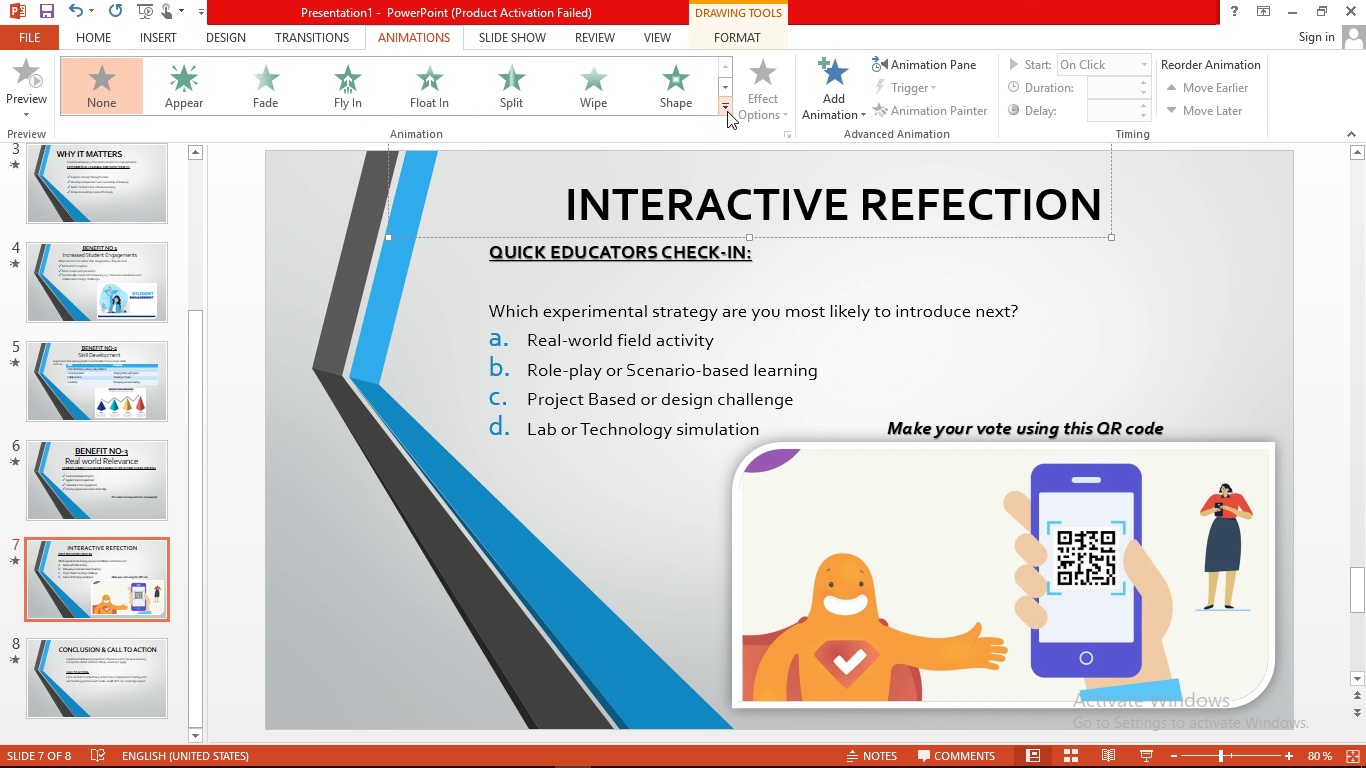 
left_click([727, 111])
 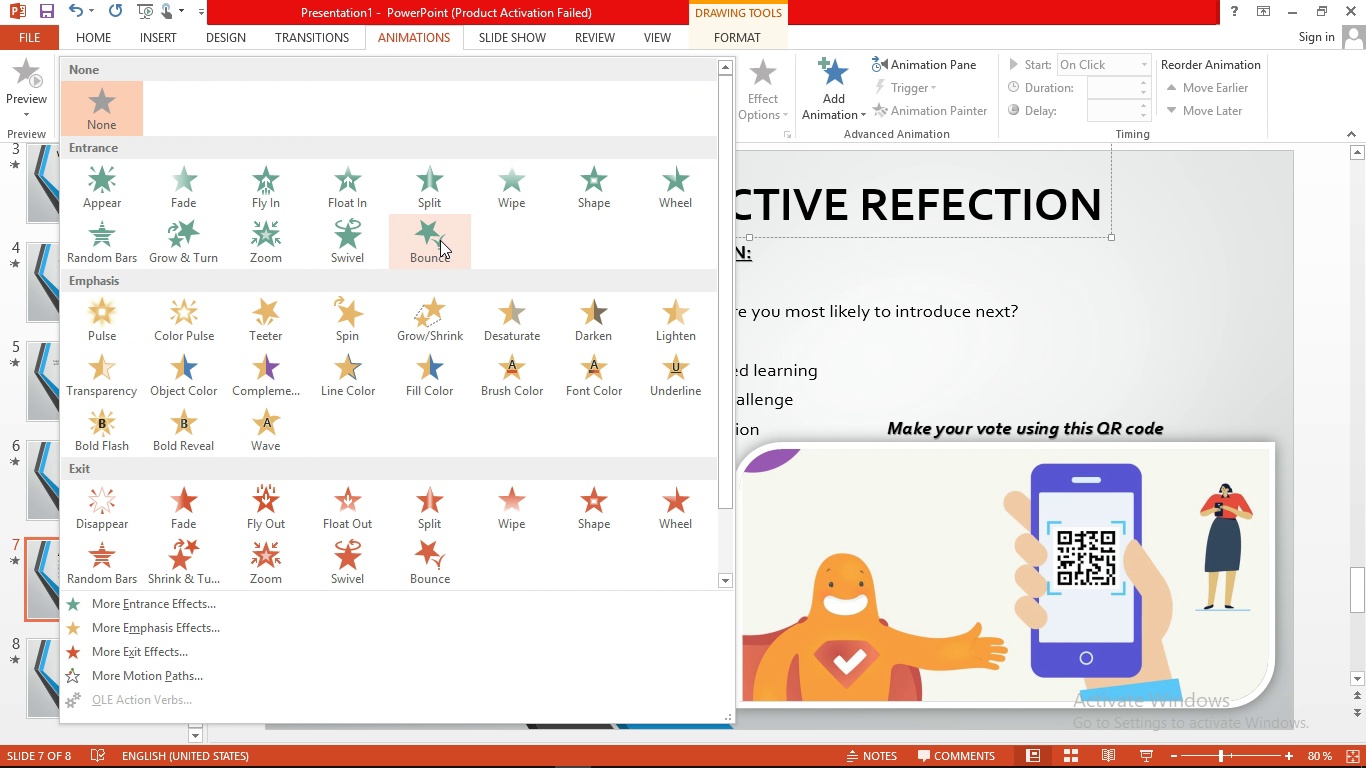 
left_click([440, 240])
 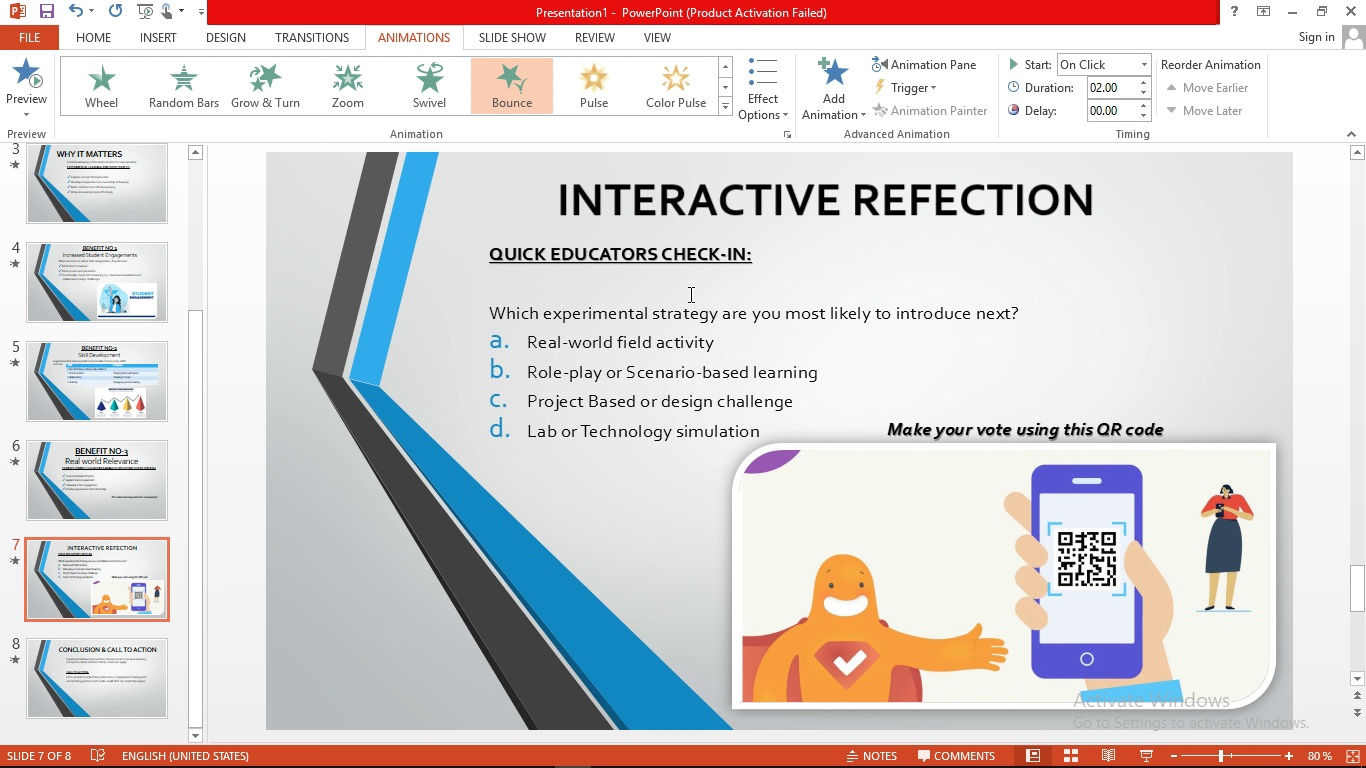 
left_click([766, 312])
 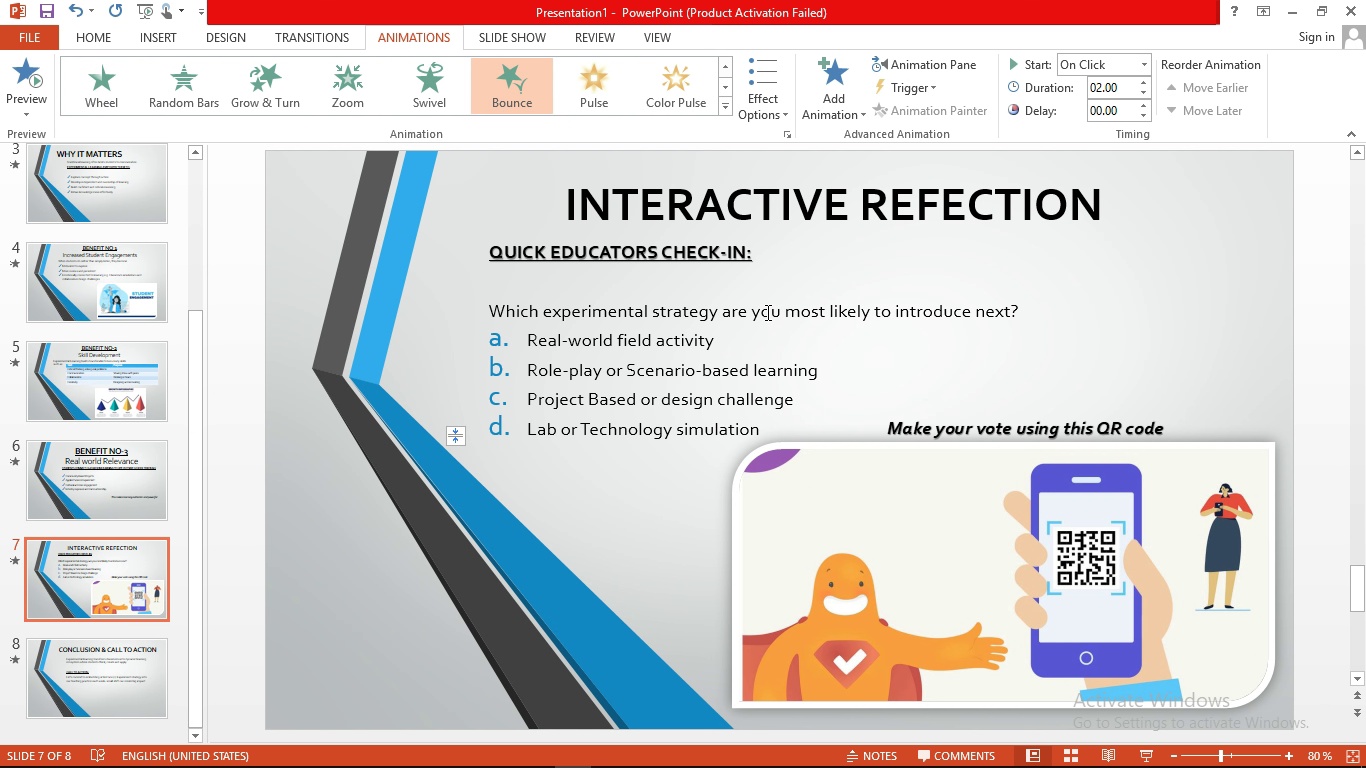 
left_click([766, 312])
 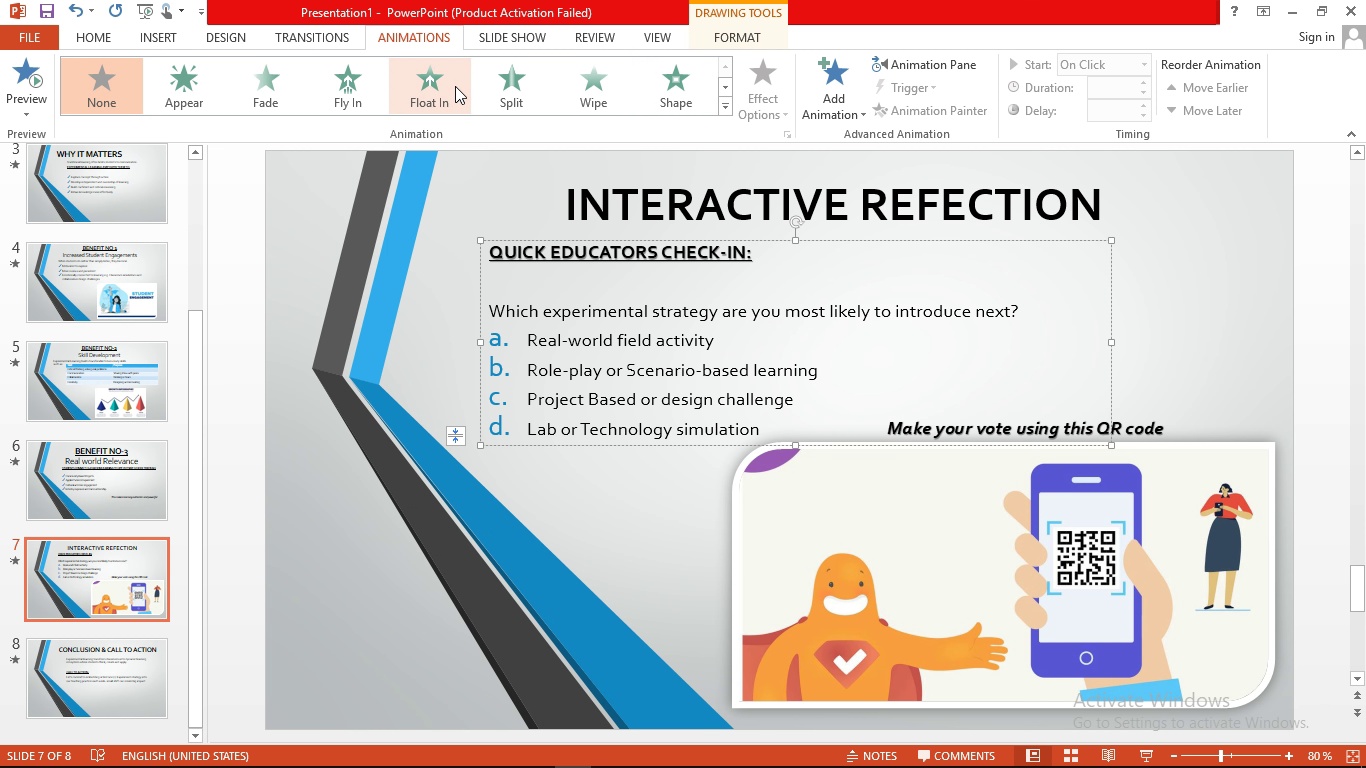 
left_click([455, 86])
 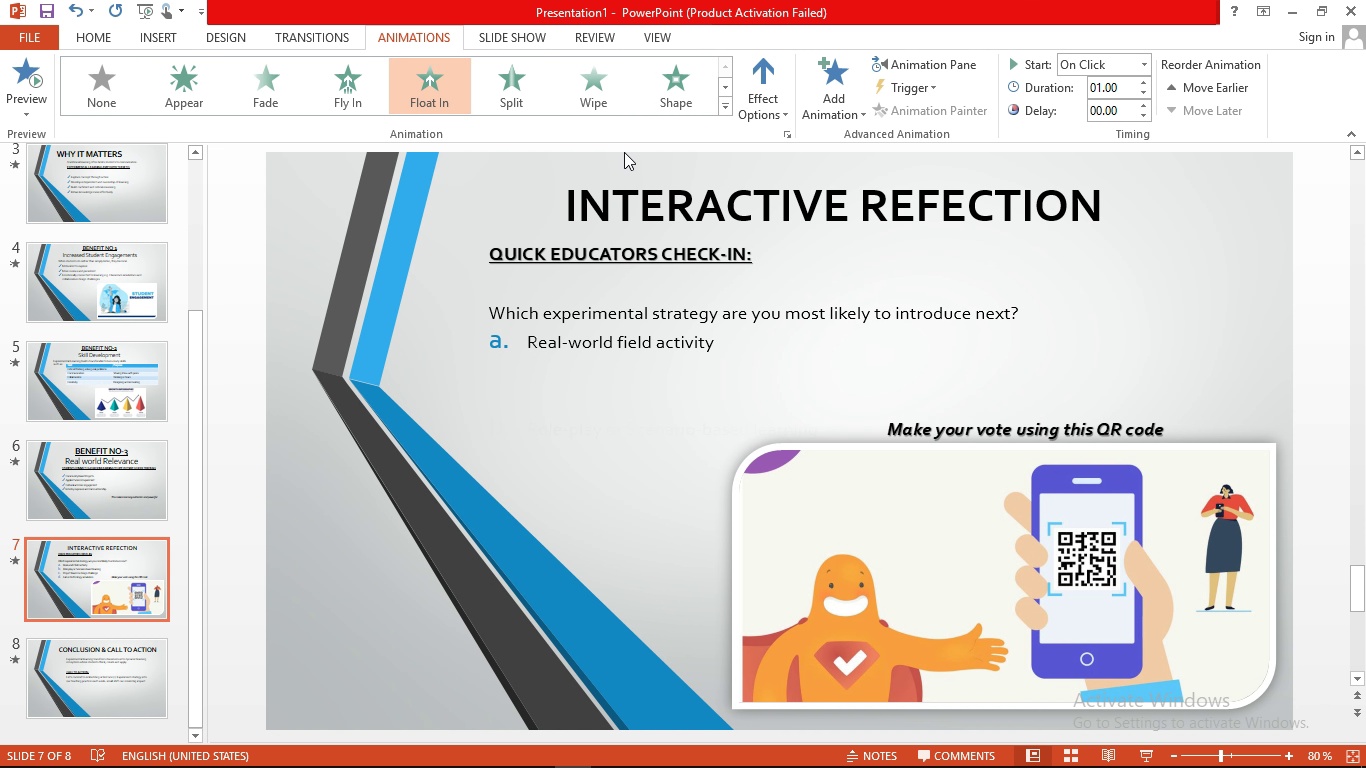 
wait(8.2)
 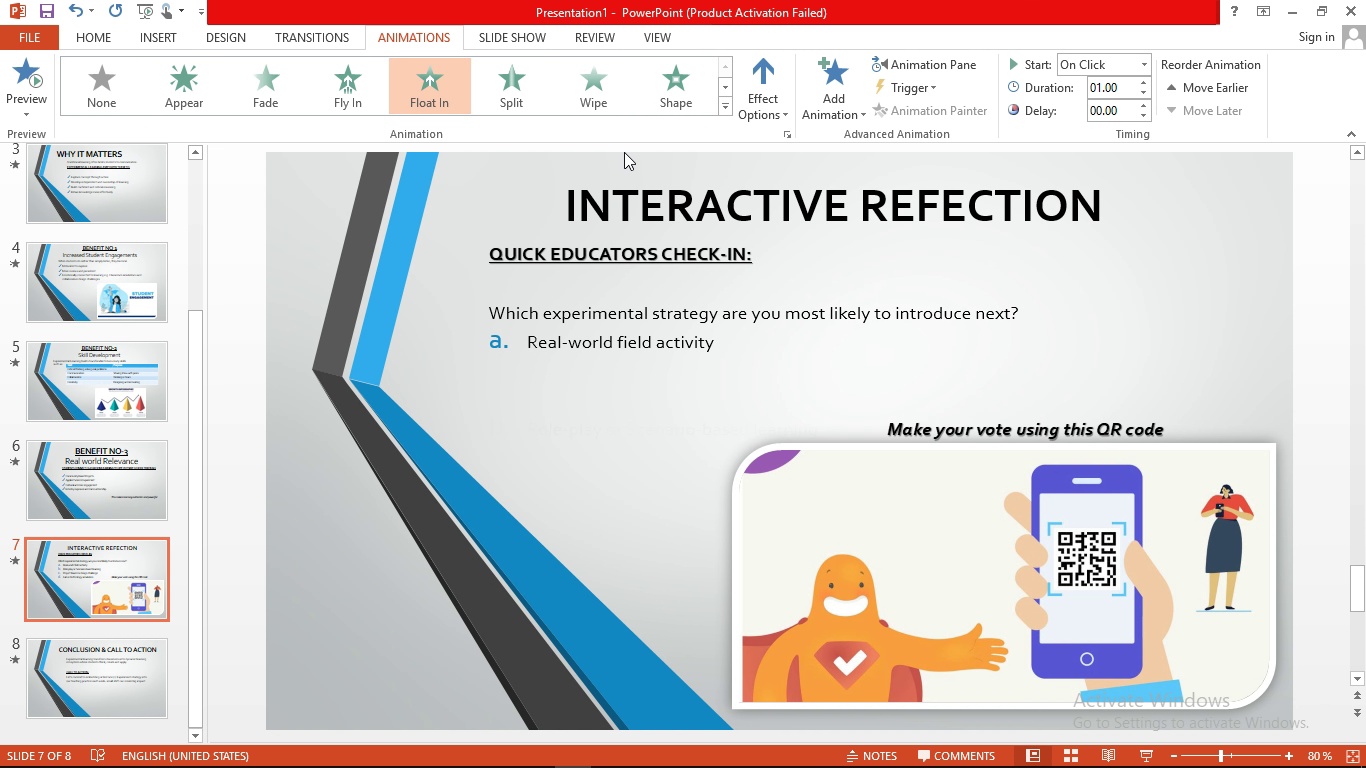 
left_click([982, 438])
 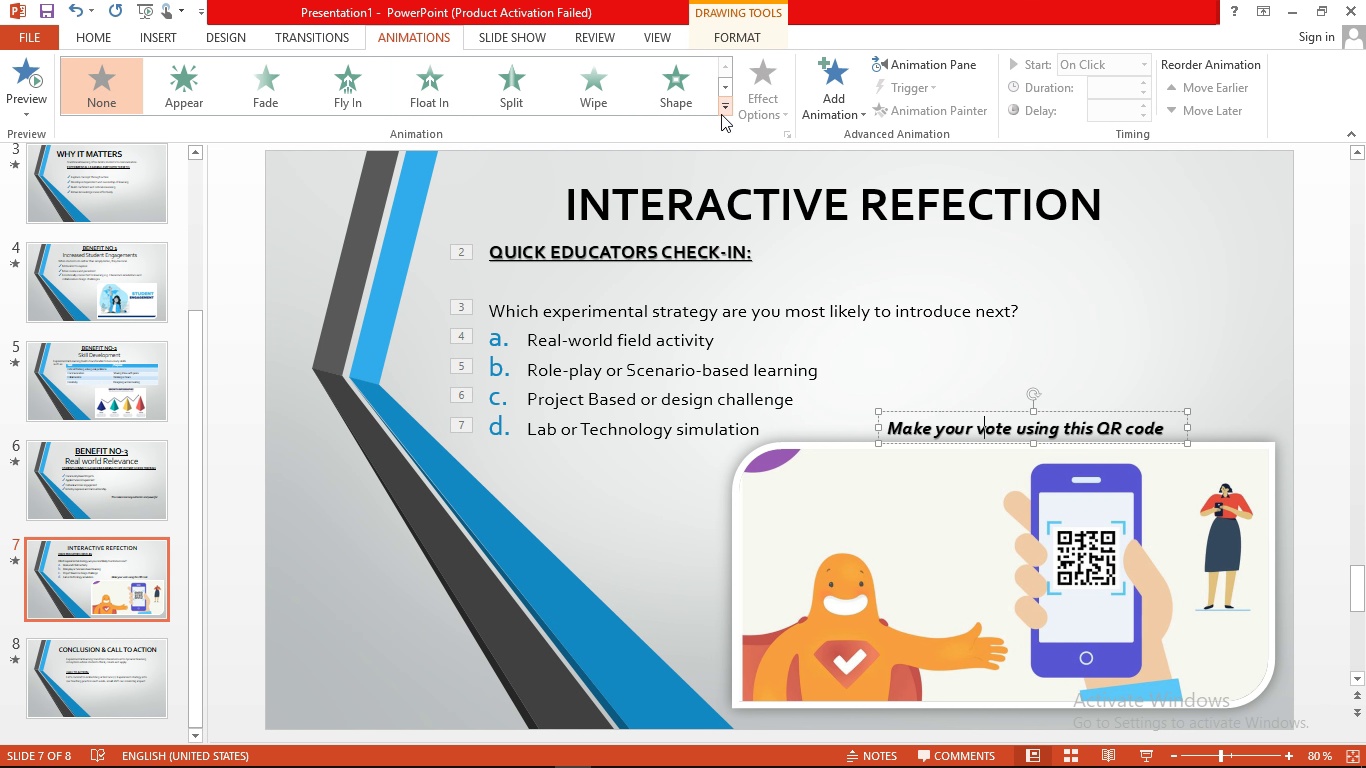 
left_click([721, 113])
 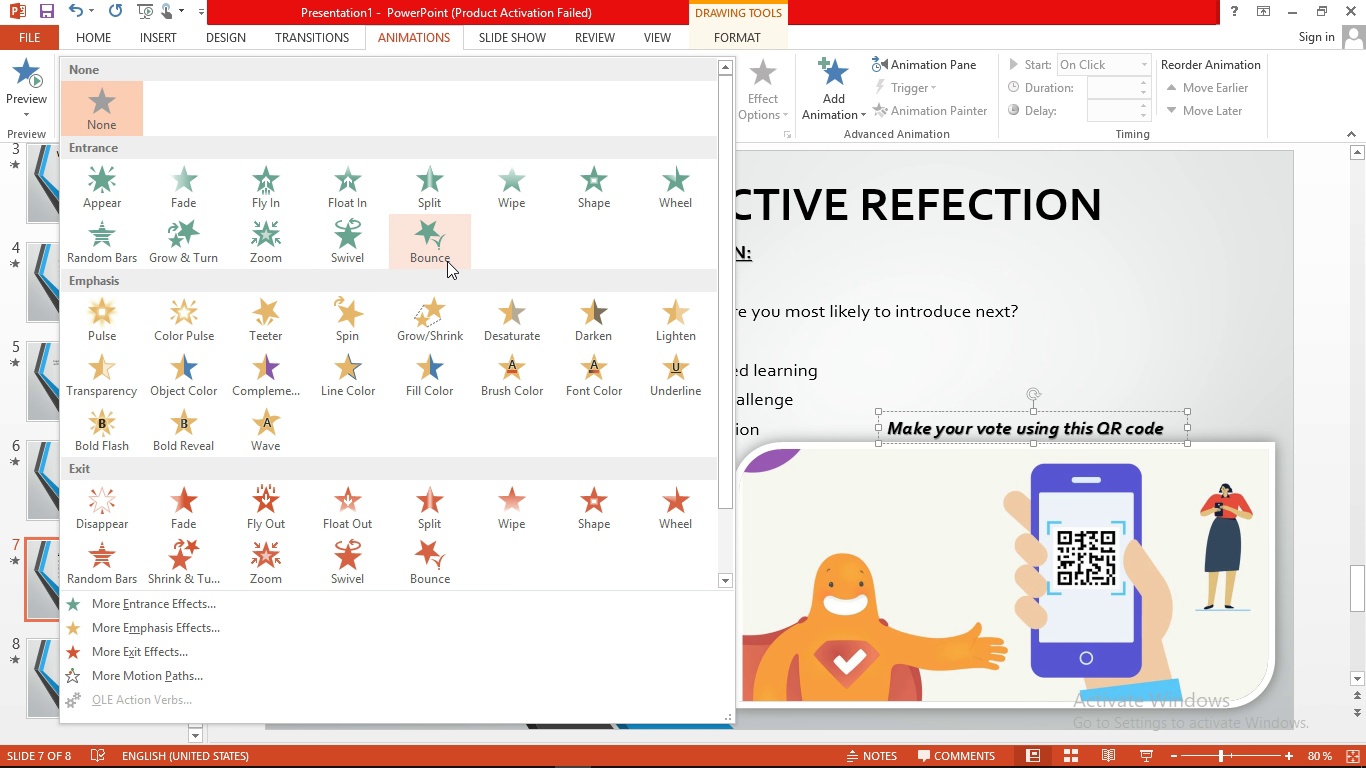 
left_click([447, 261])
 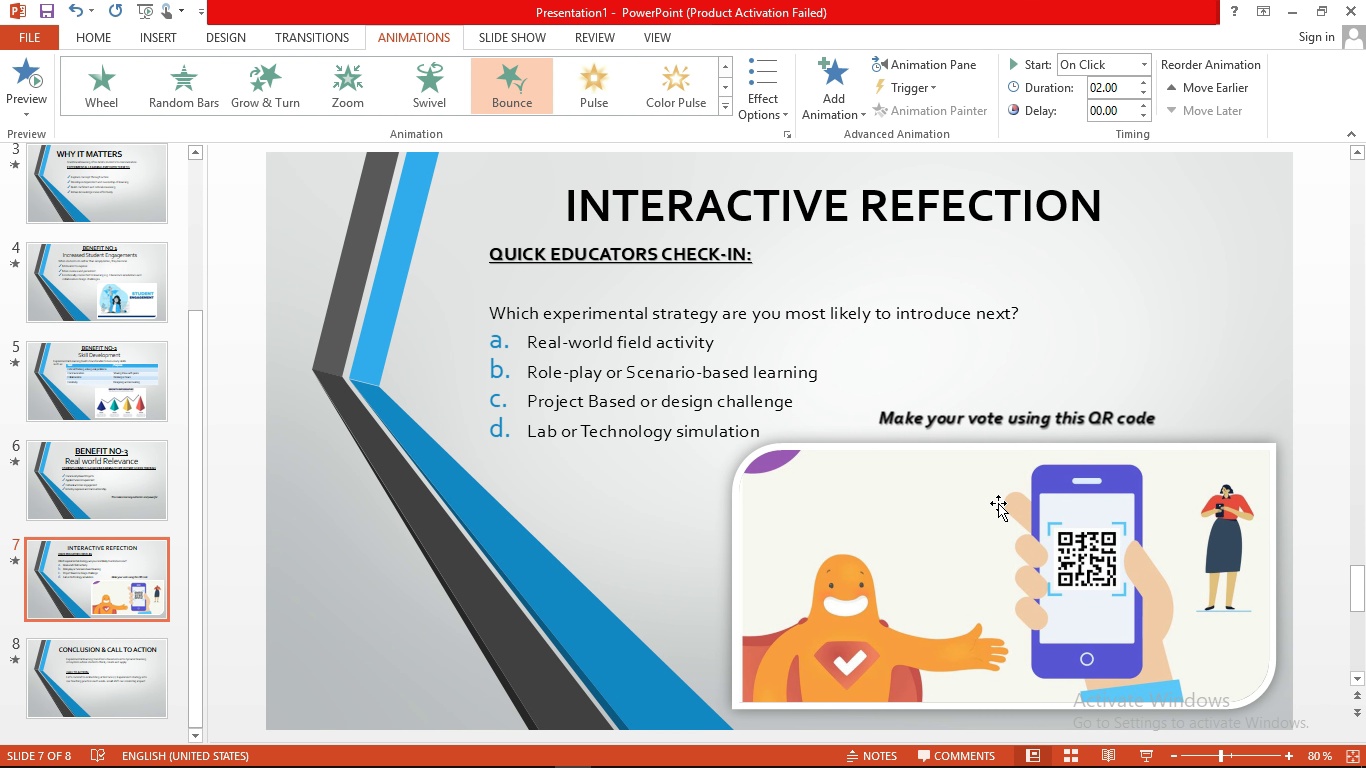 
left_click([985, 501])
 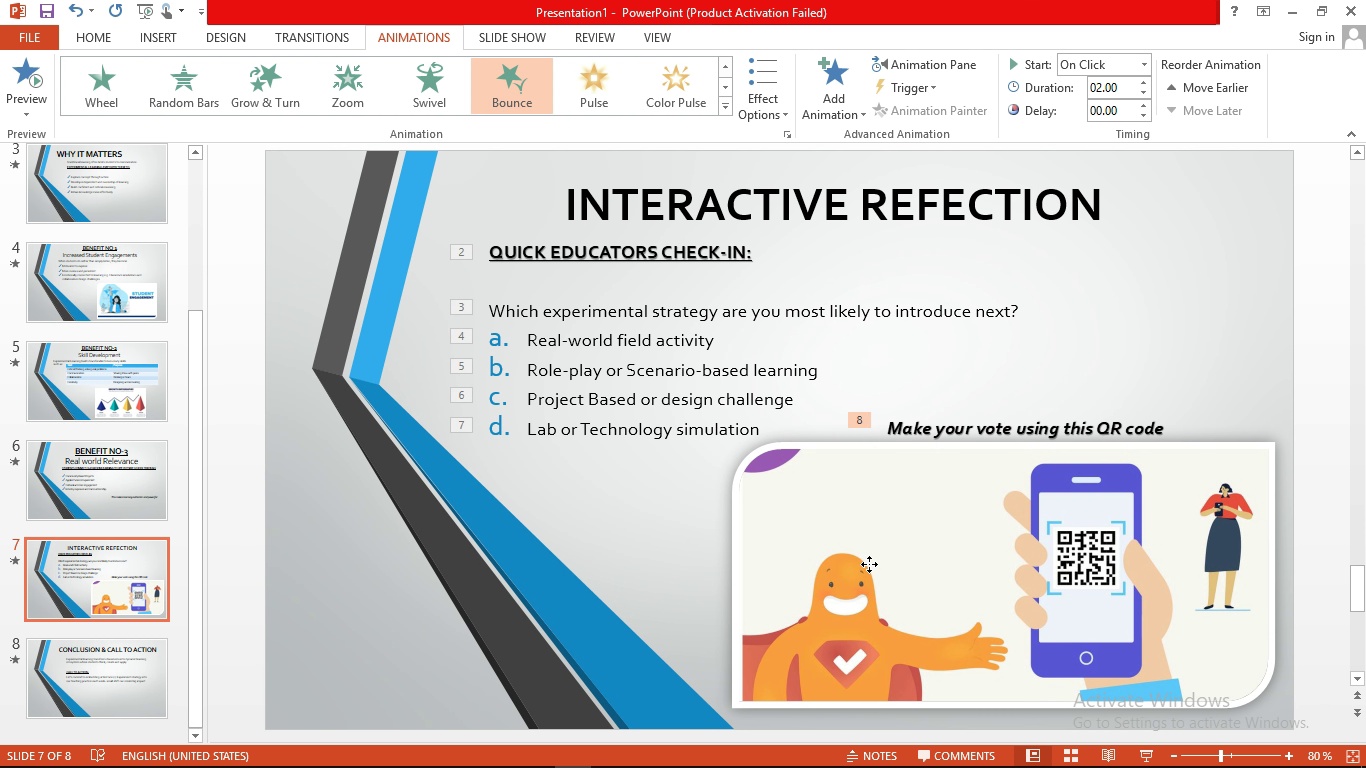 
left_click([869, 564])
 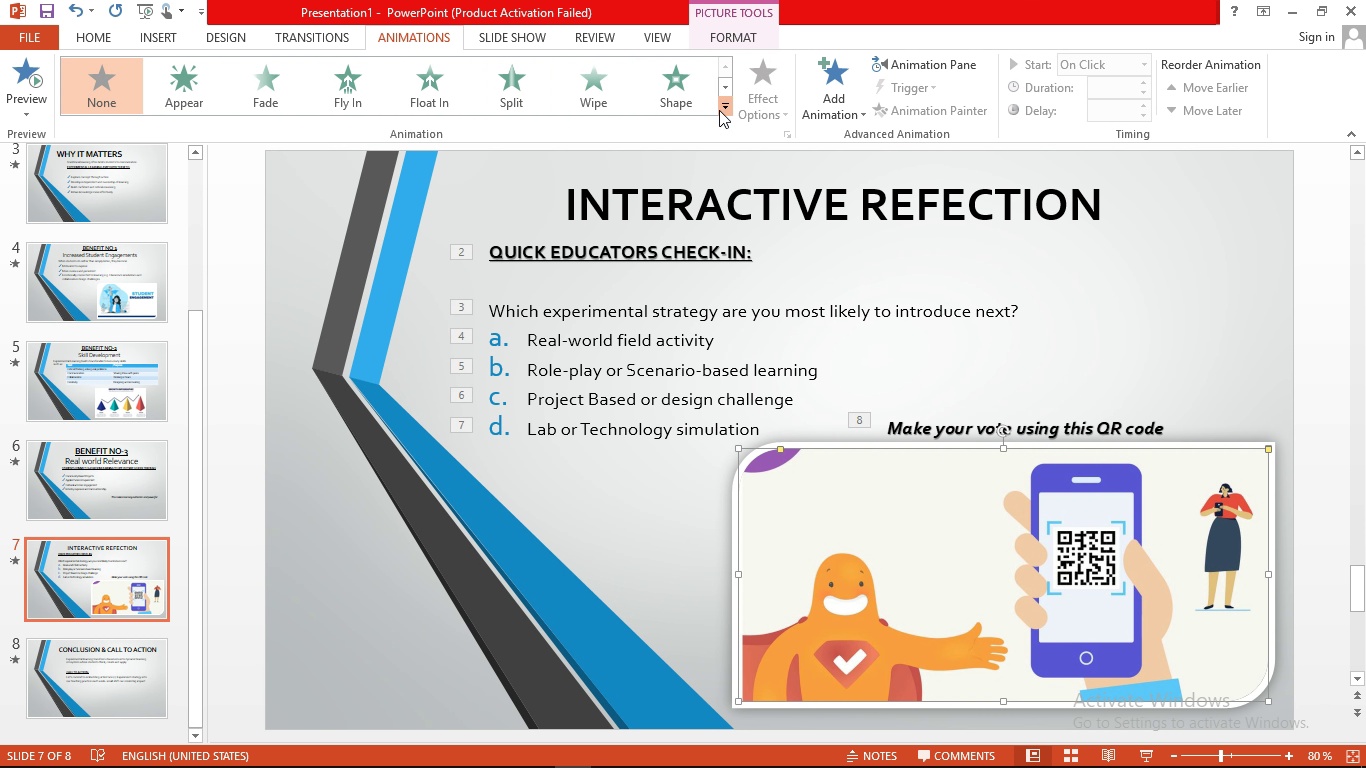 
wait(5.15)
 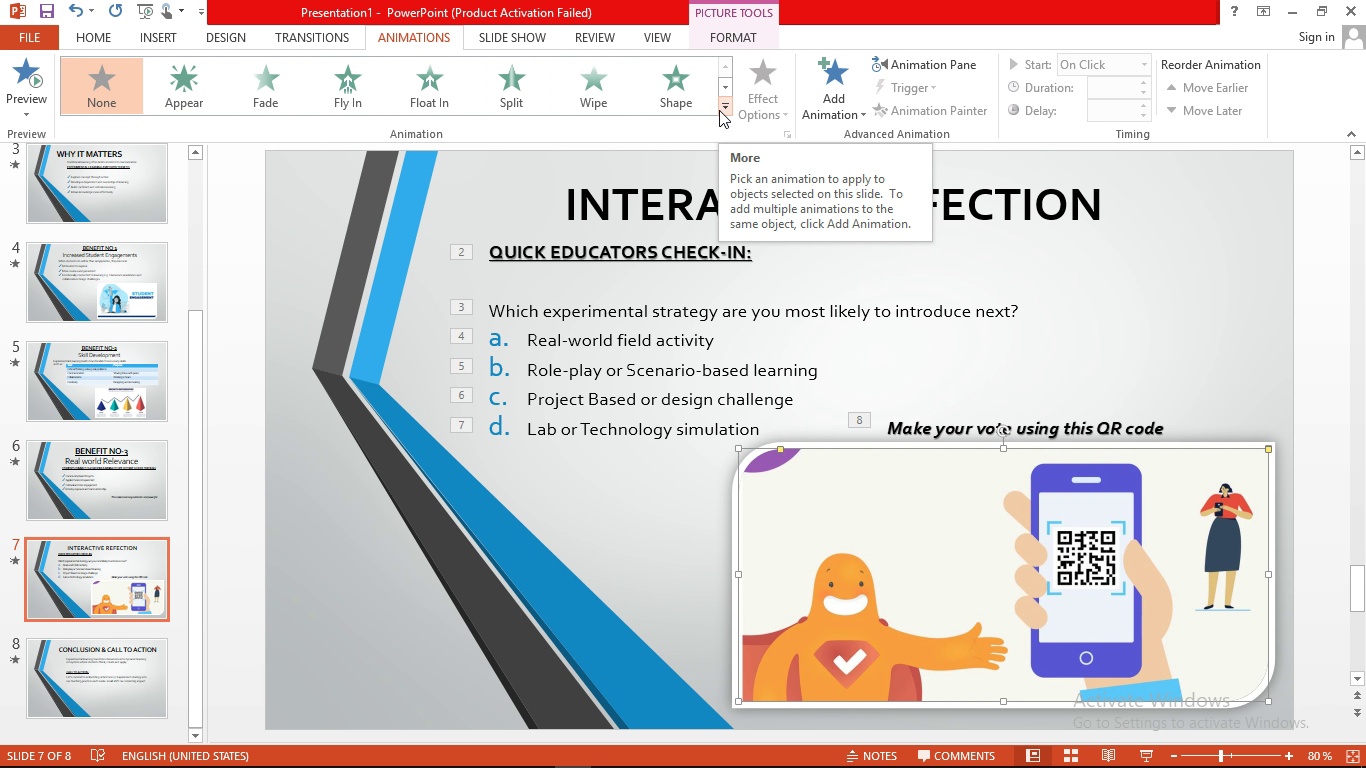 
left_click([719, 110])
 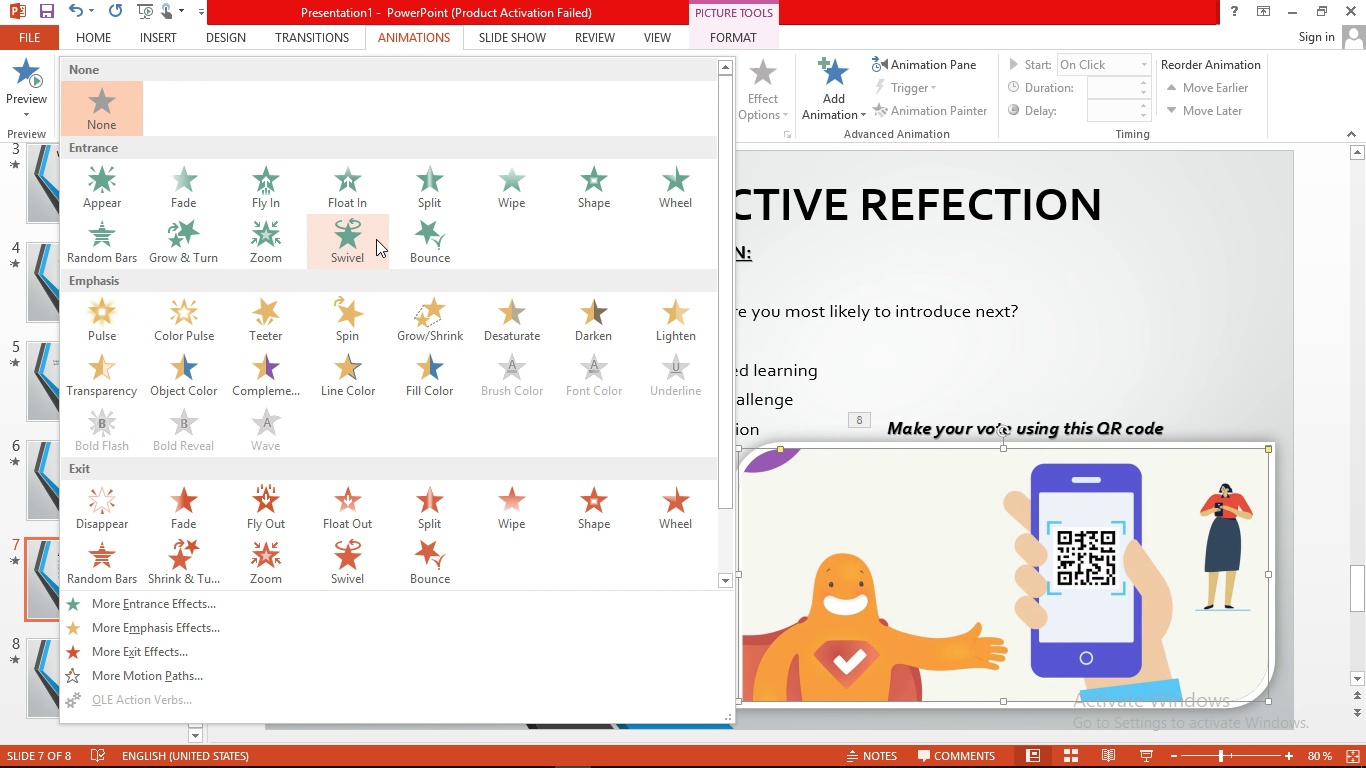 
left_click([375, 240])
 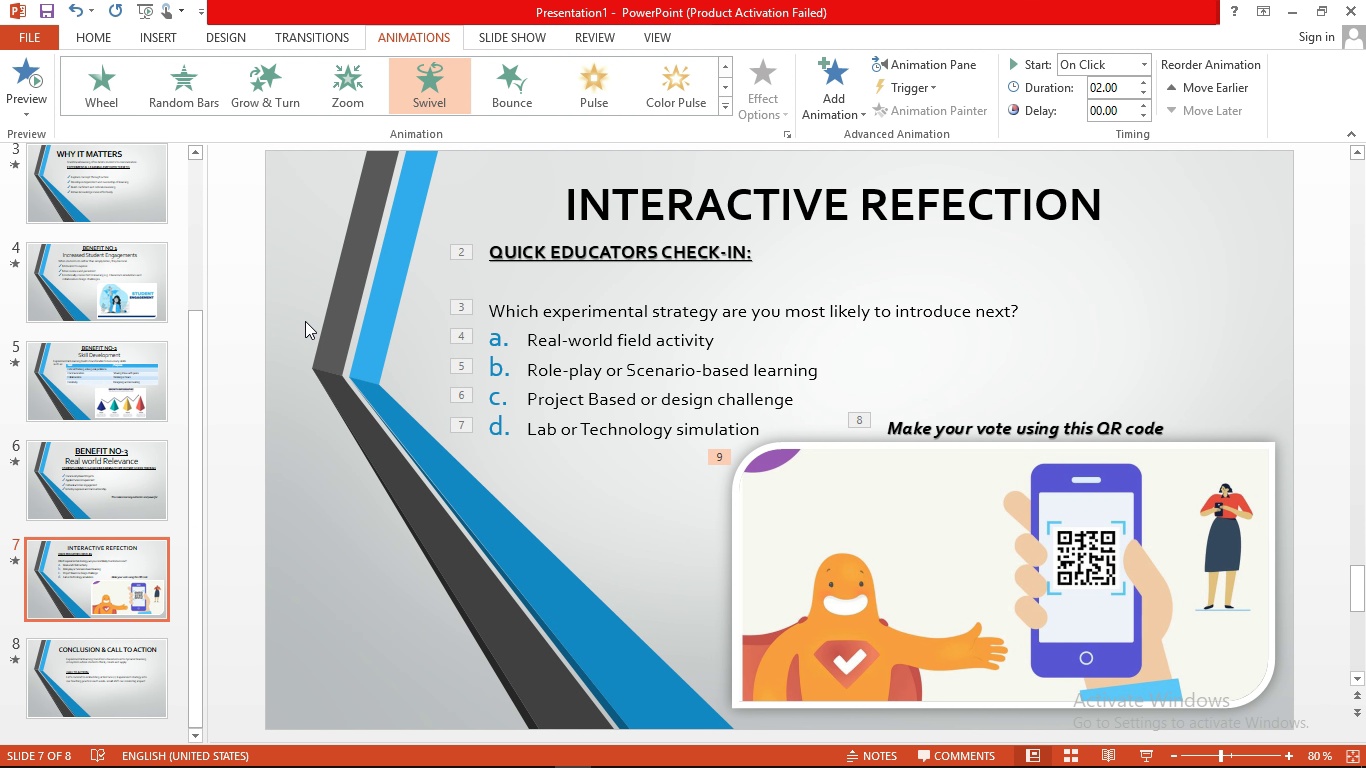 
left_click([135, 679])
 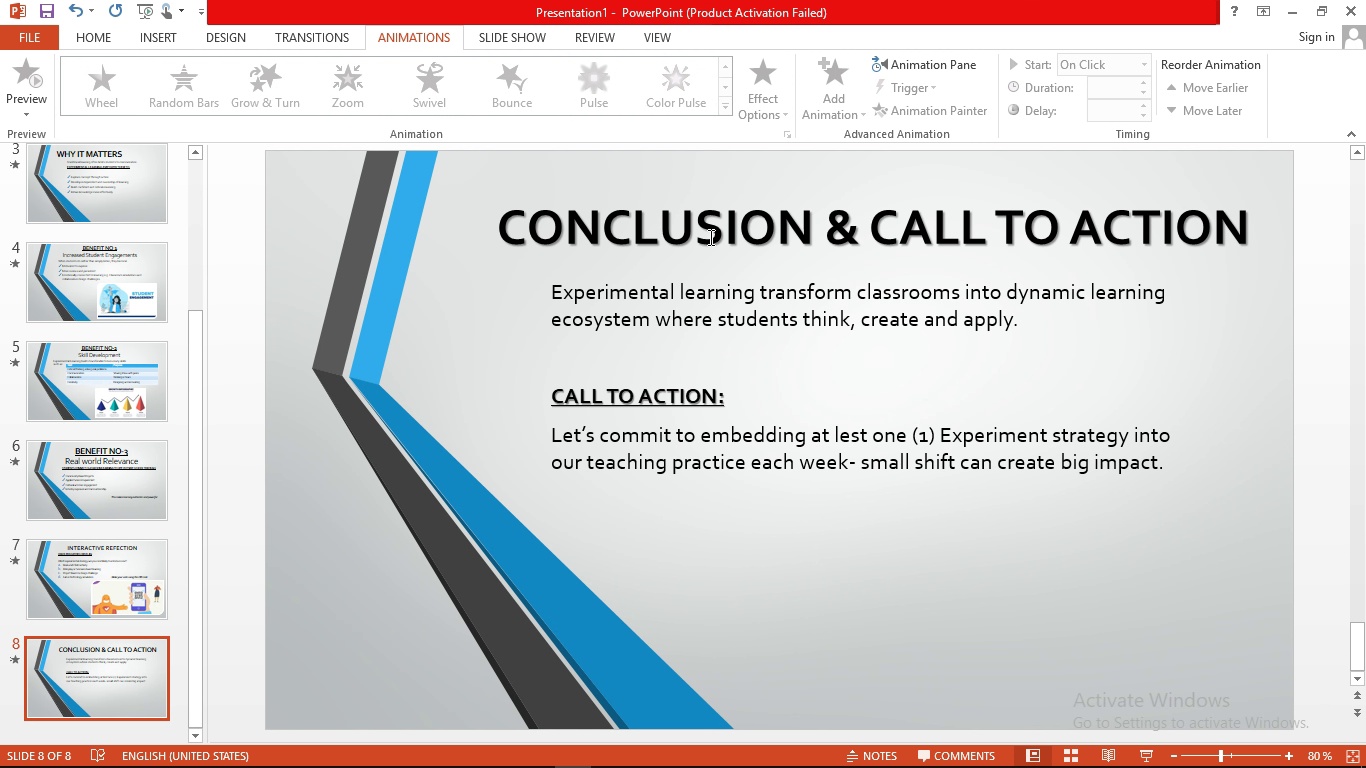 
left_click([709, 236])
 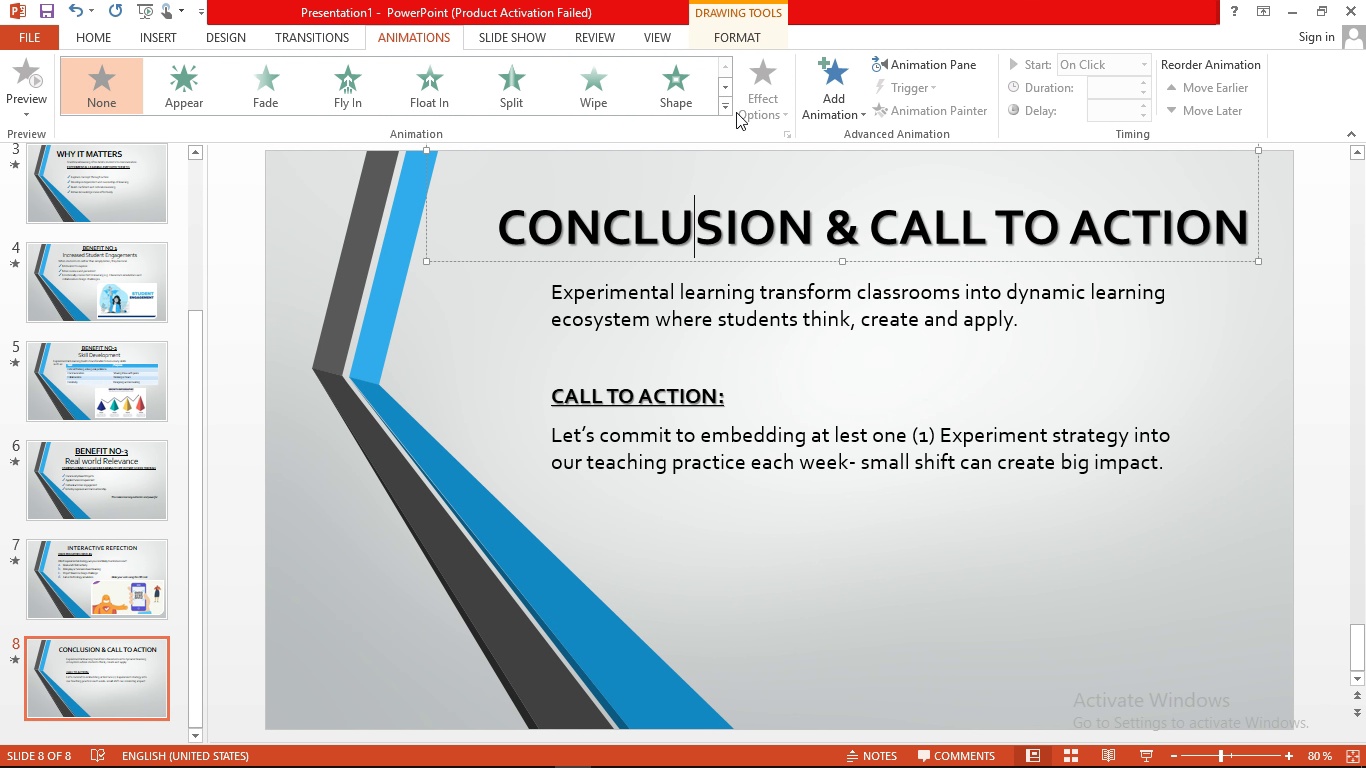 
left_click([731, 108])
 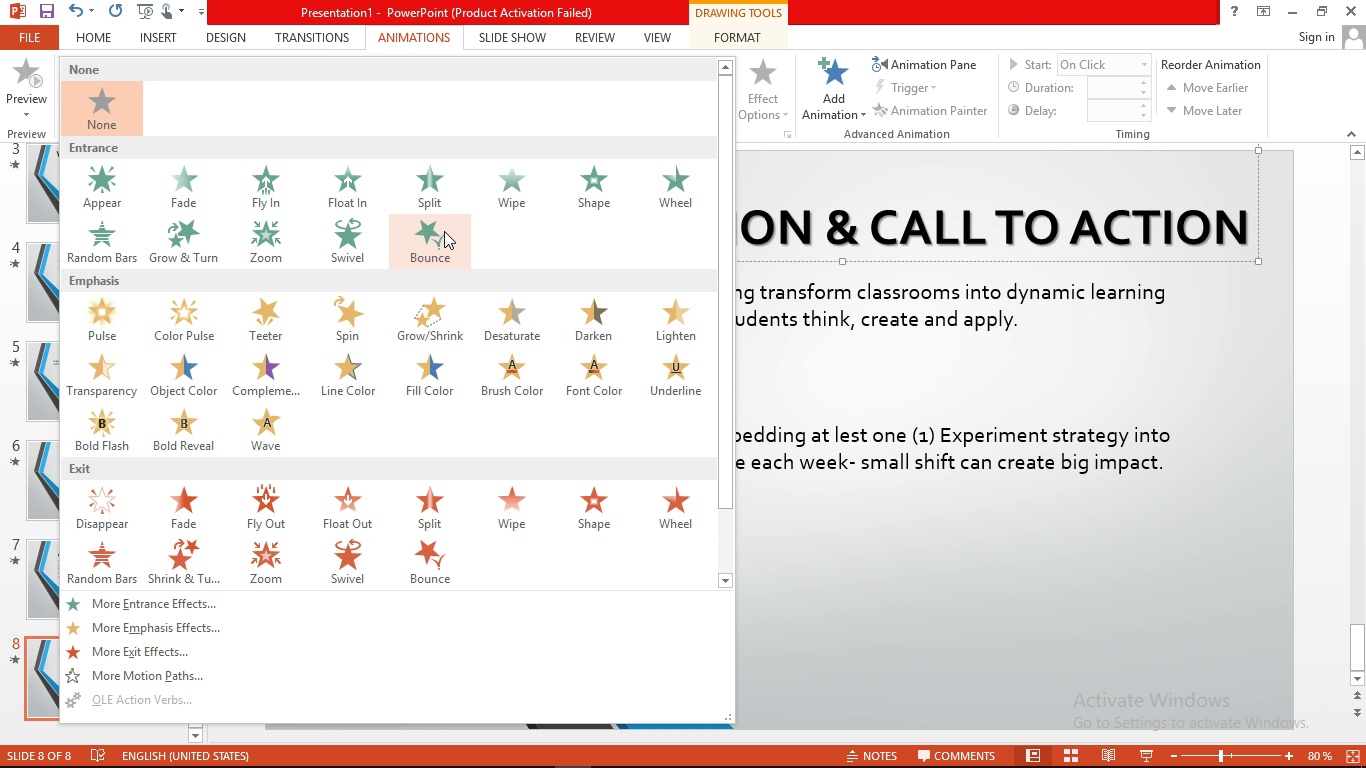 
left_click([444, 231])
 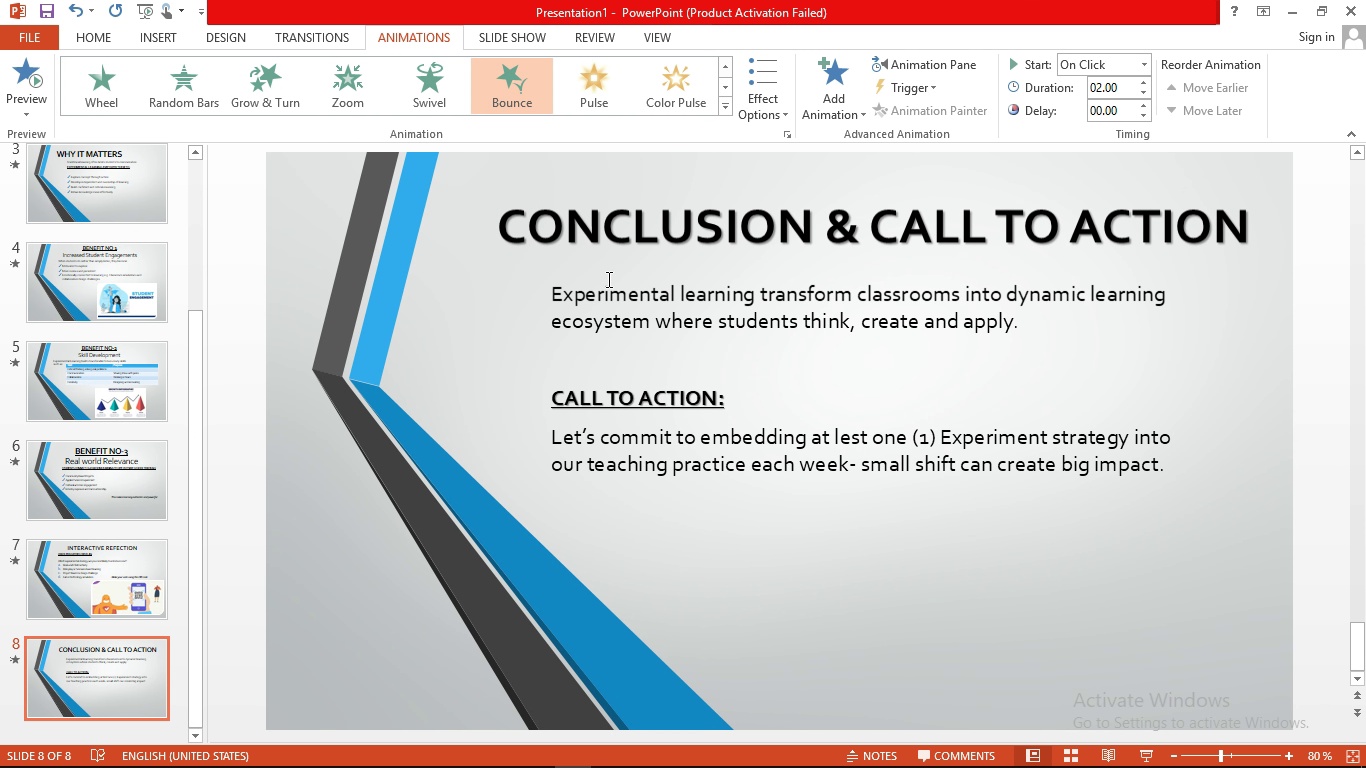 
left_click([684, 316])
 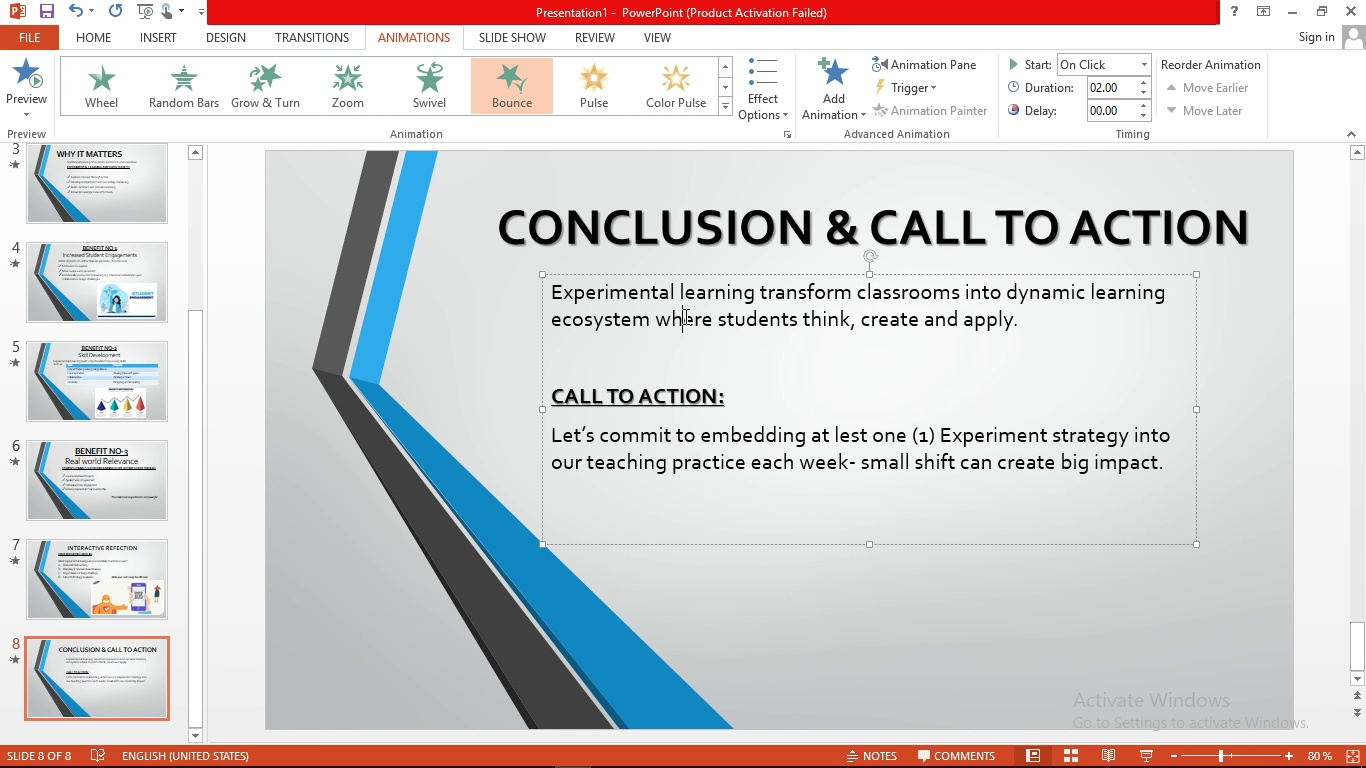 
left_click([684, 316])
 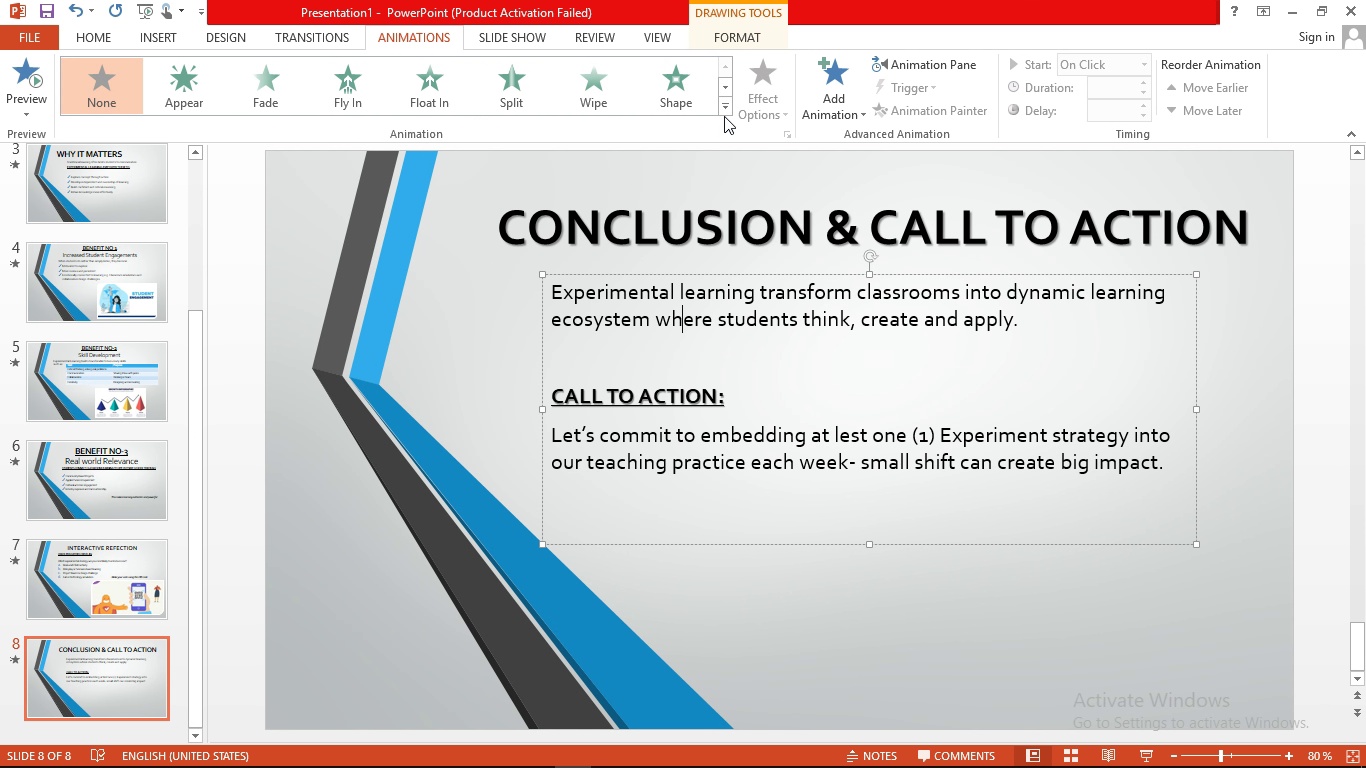 
left_click([725, 110])
 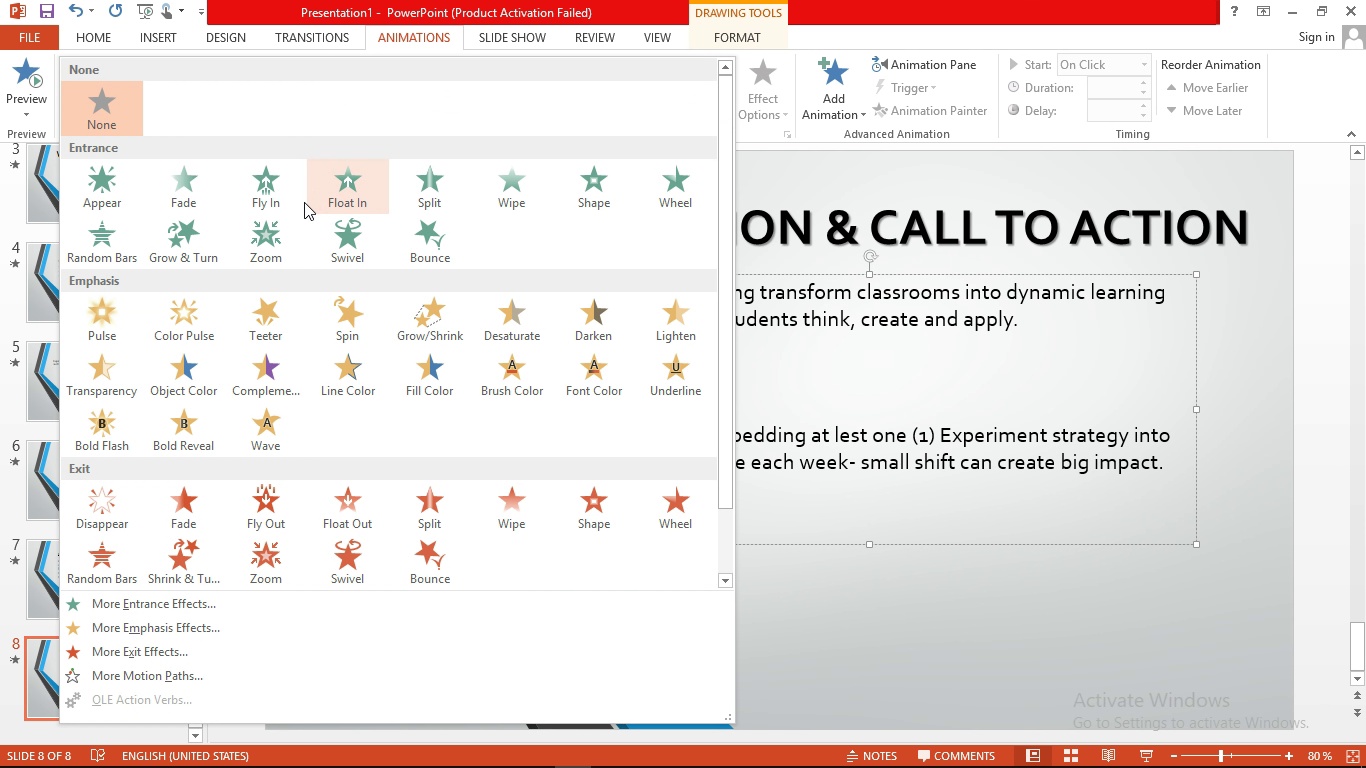 
mouse_move([268, 234])
 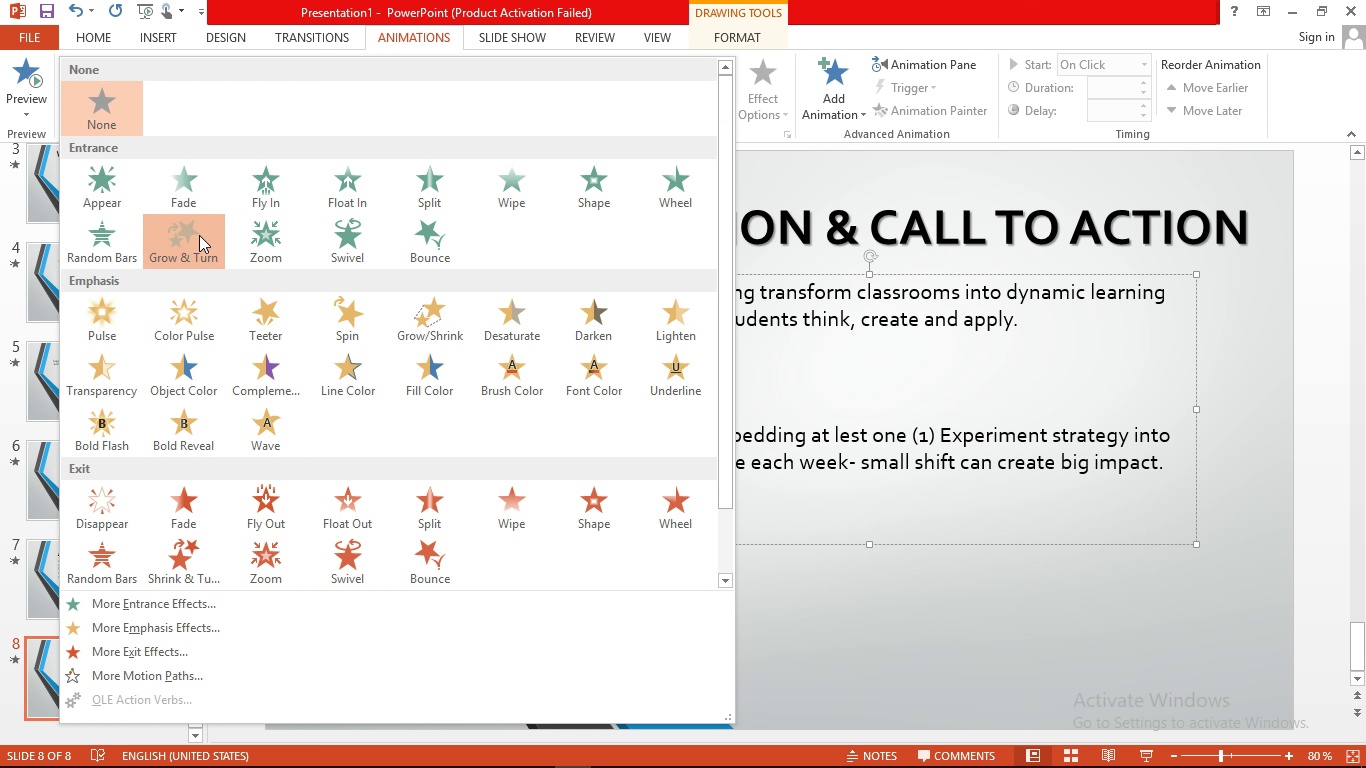 
left_click([199, 235])
 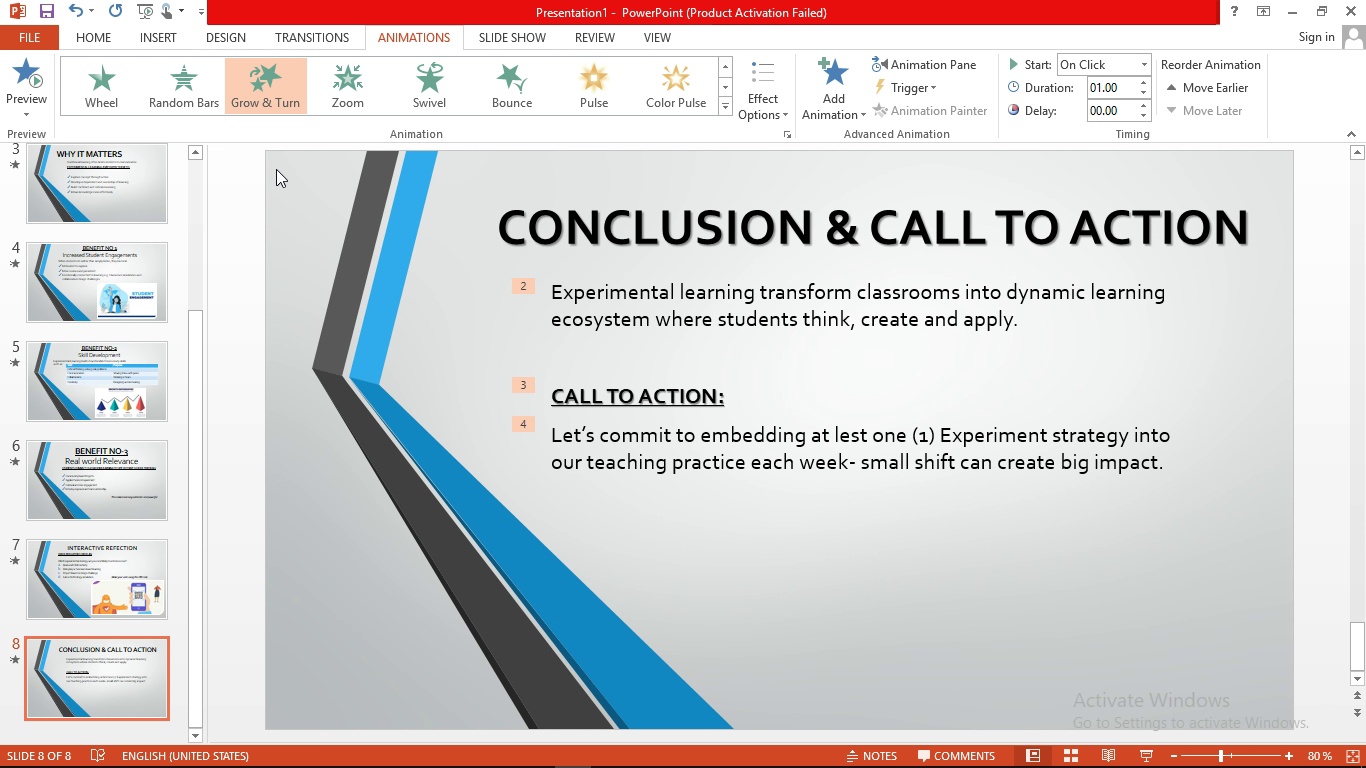 
wait(6.14)
 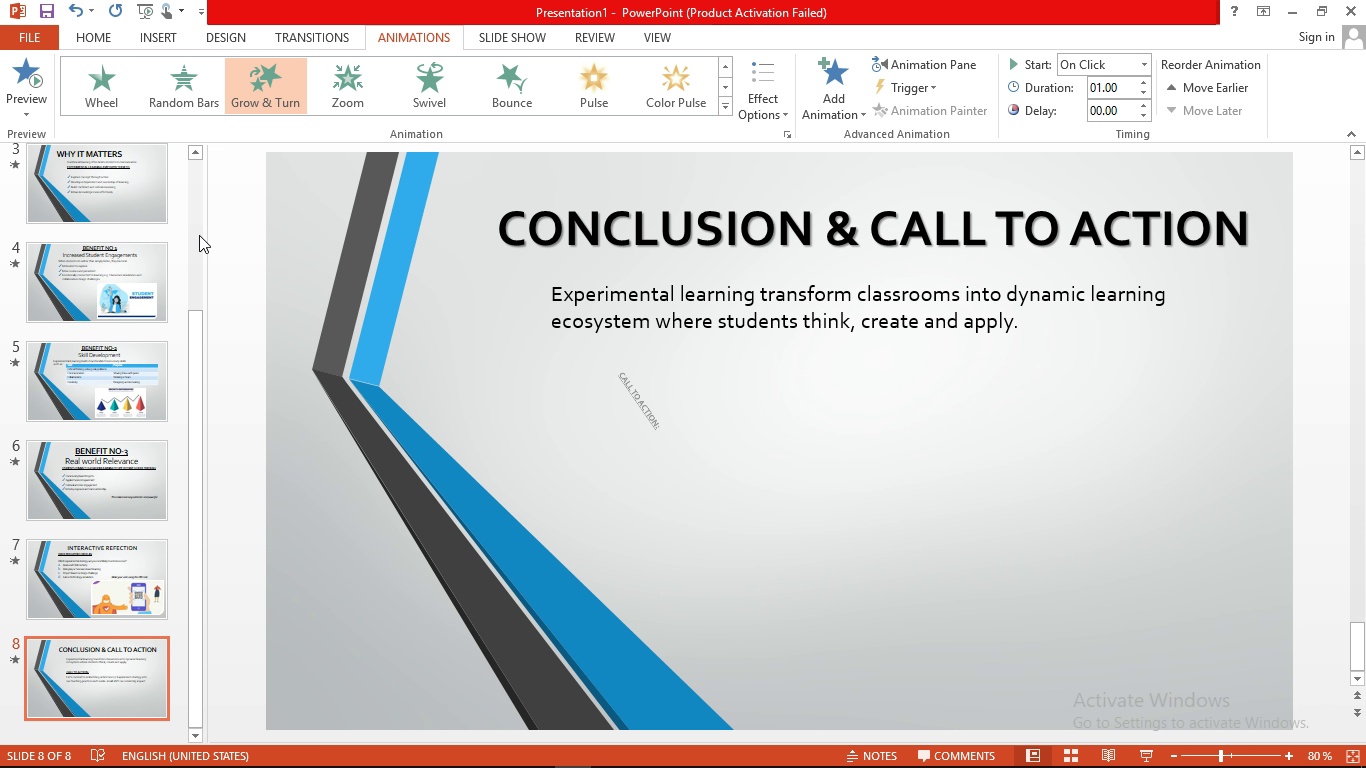 
left_click([720, 108])
 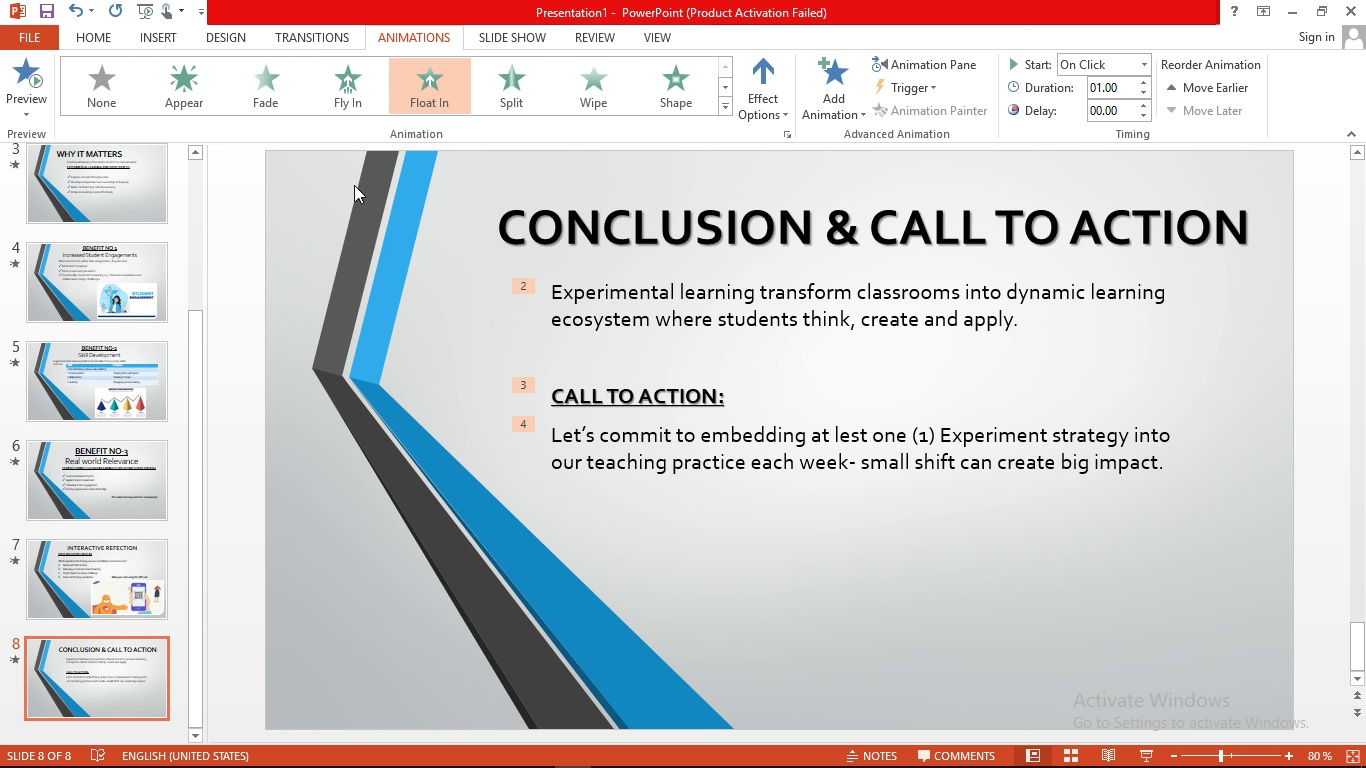 
wait(10.93)
 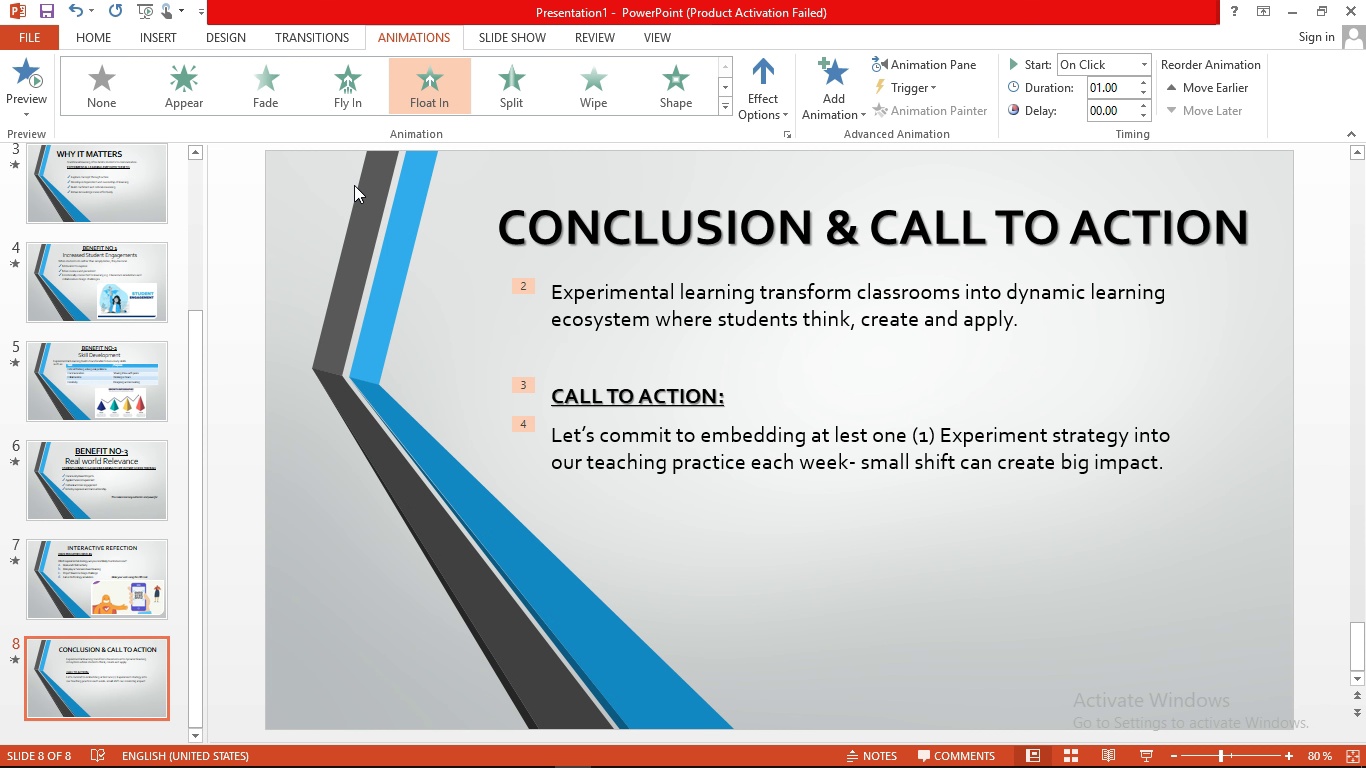 
left_click_drag(start_coordinate=[194, 351], to_coordinate=[218, 179])
 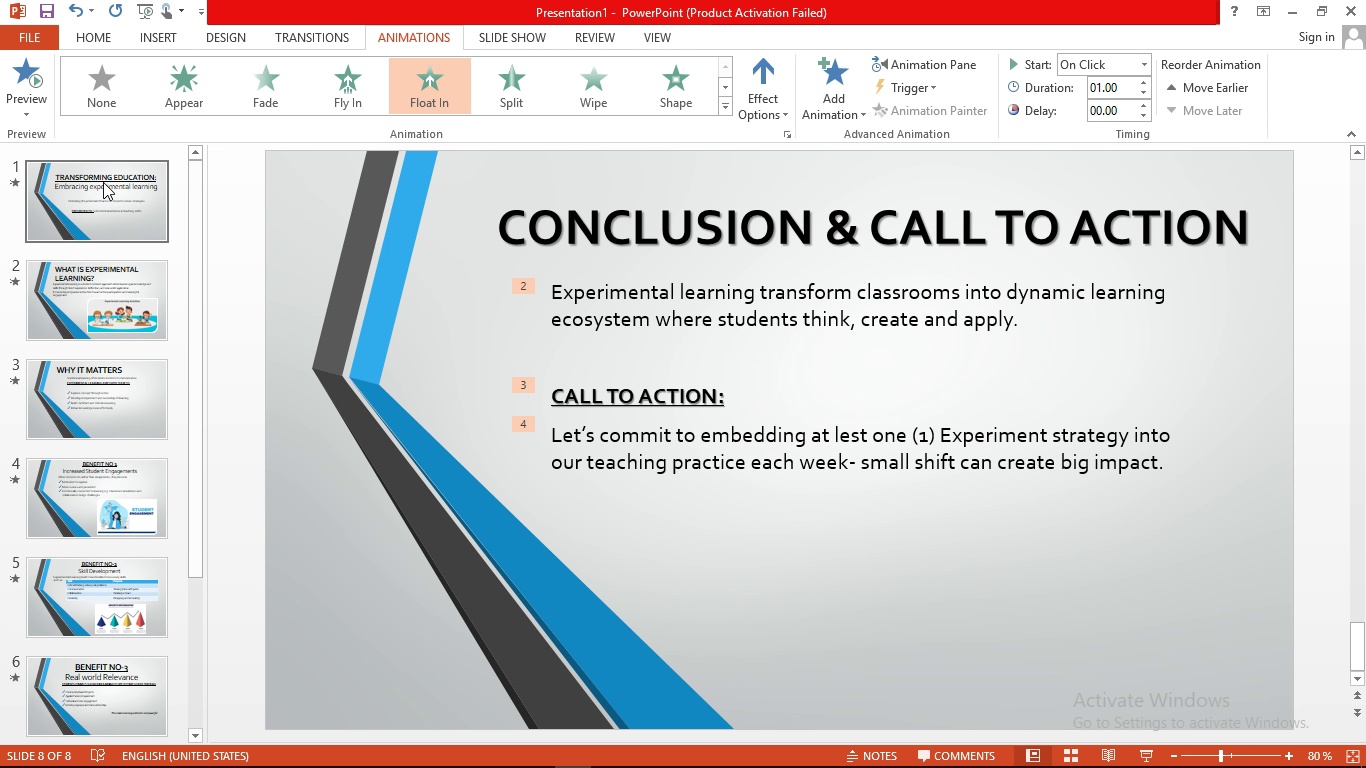 
left_click([103, 182])
 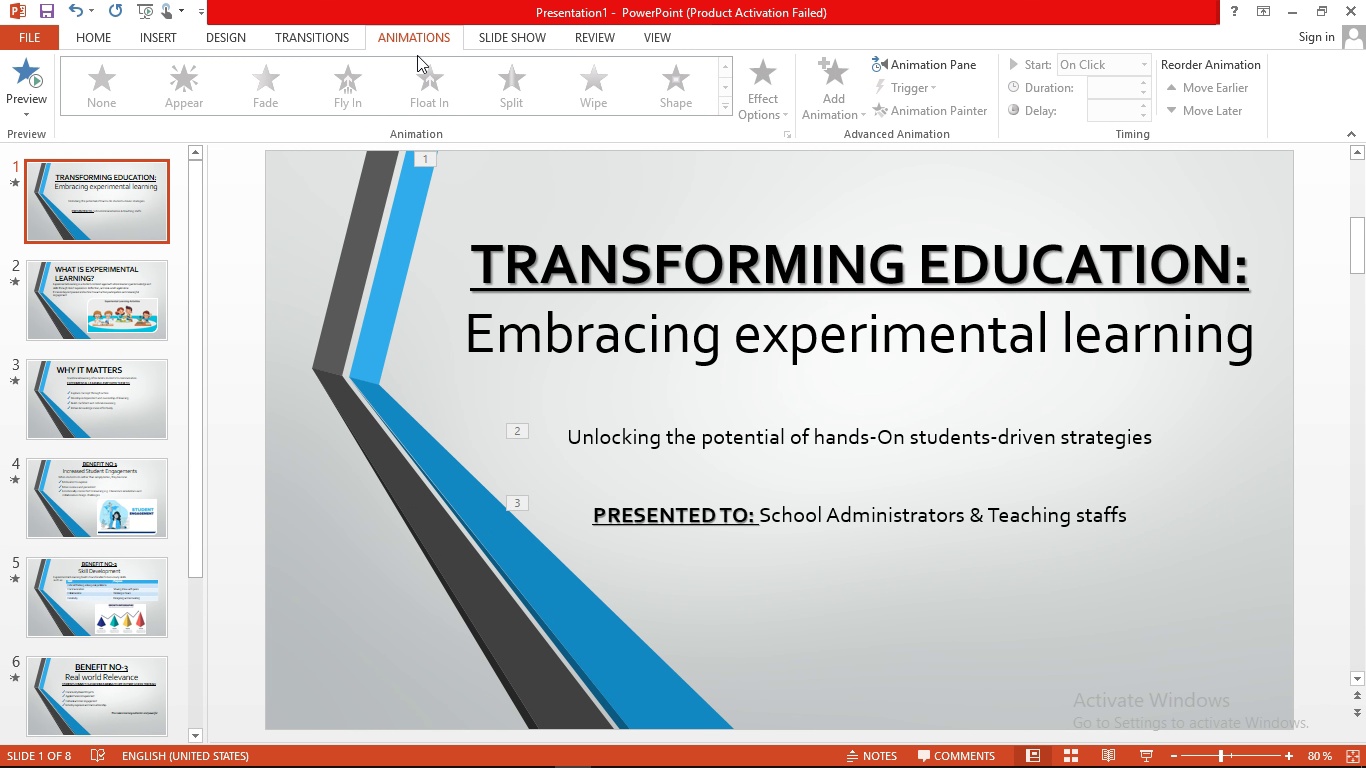 
left_click([489, 35])
 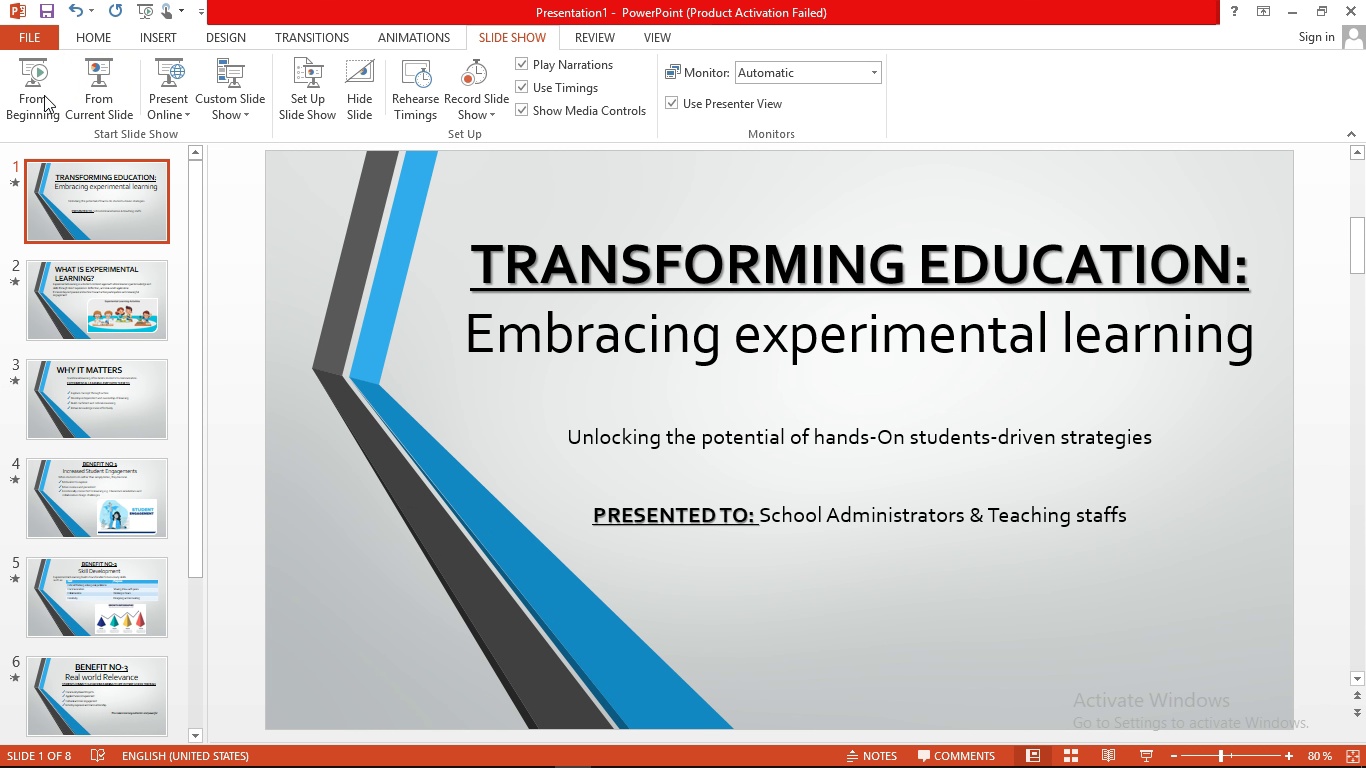 
left_click([29, 93])
 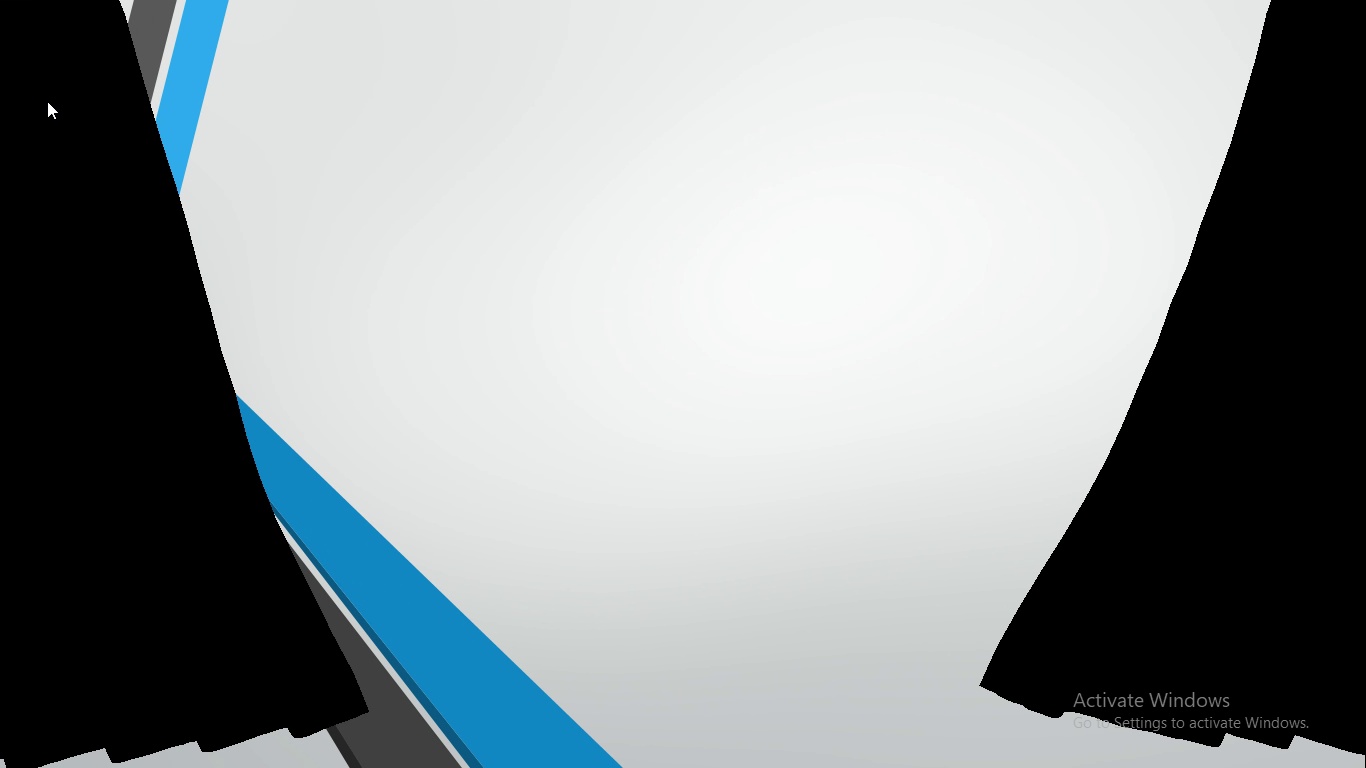 
wait(6.29)
 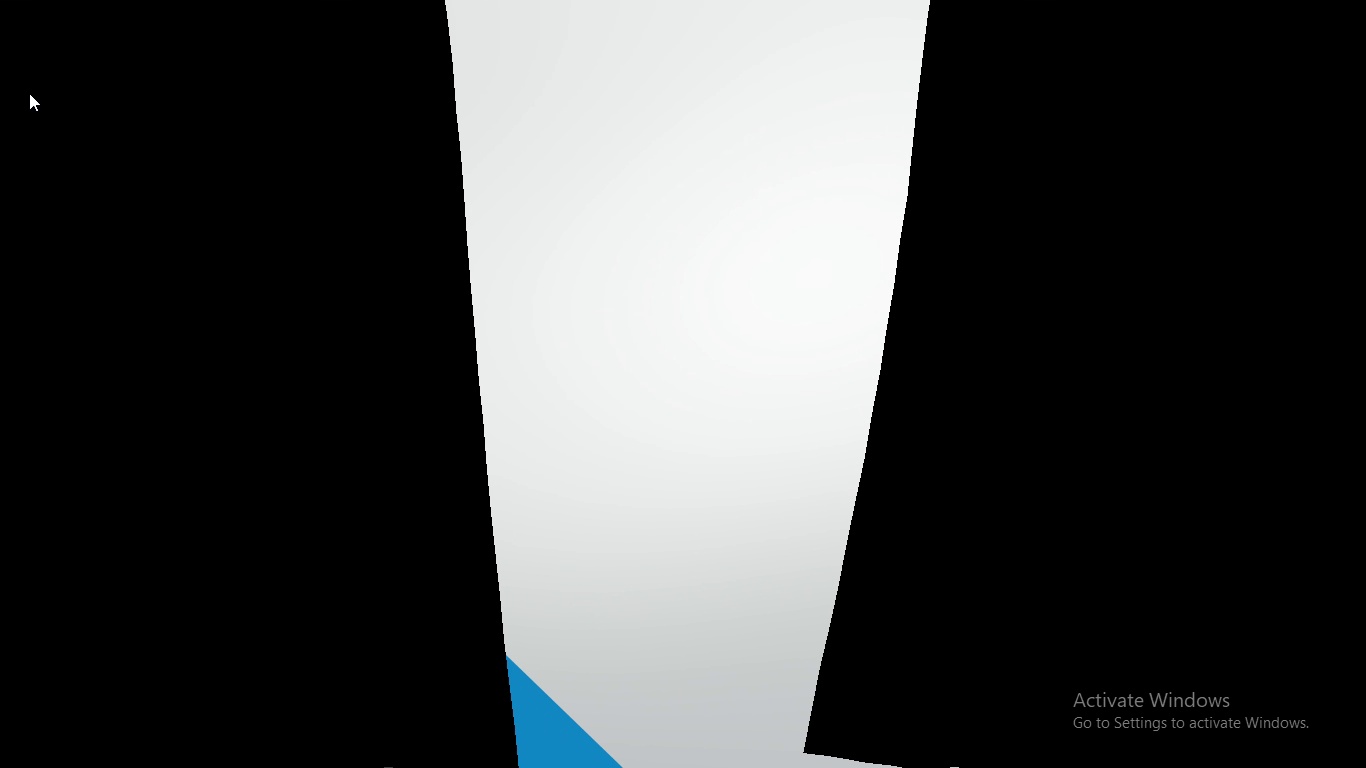 
left_click([319, 142])
 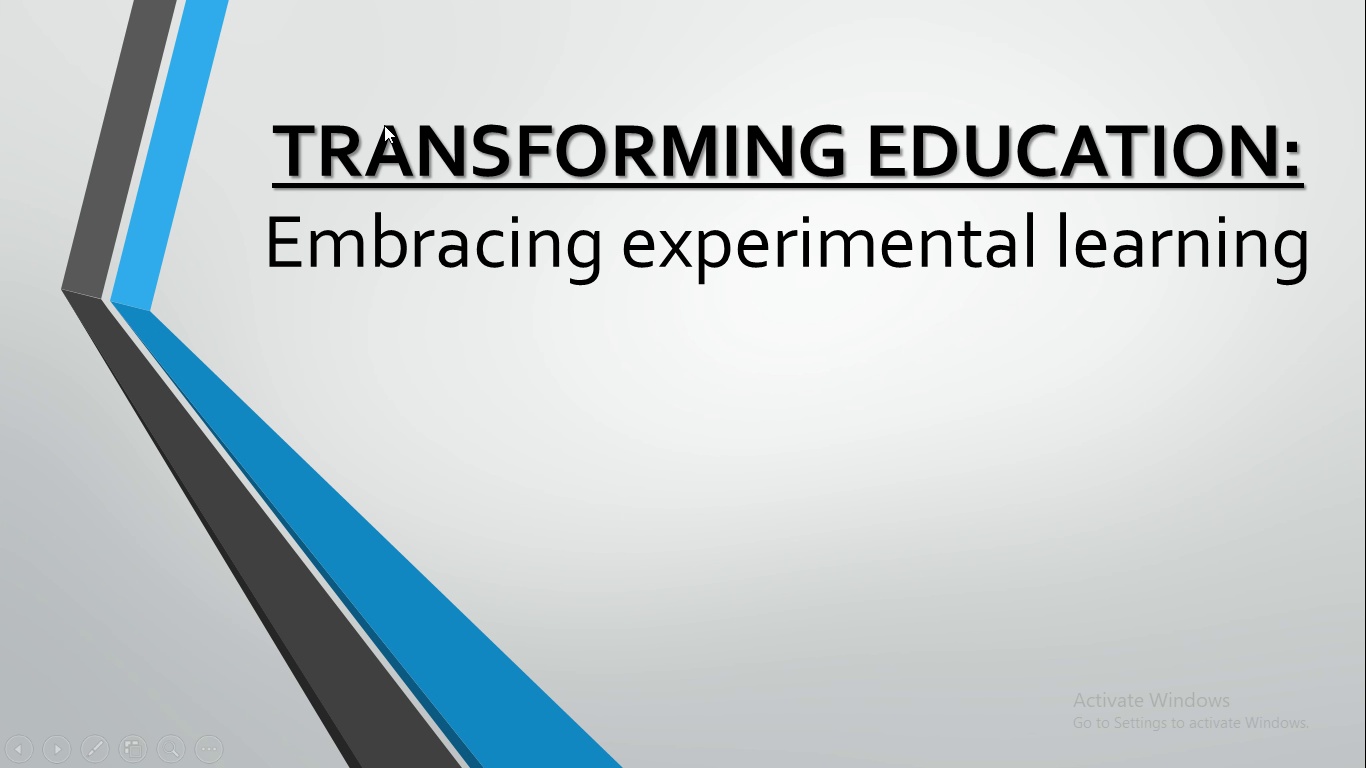 
wait(5.23)
 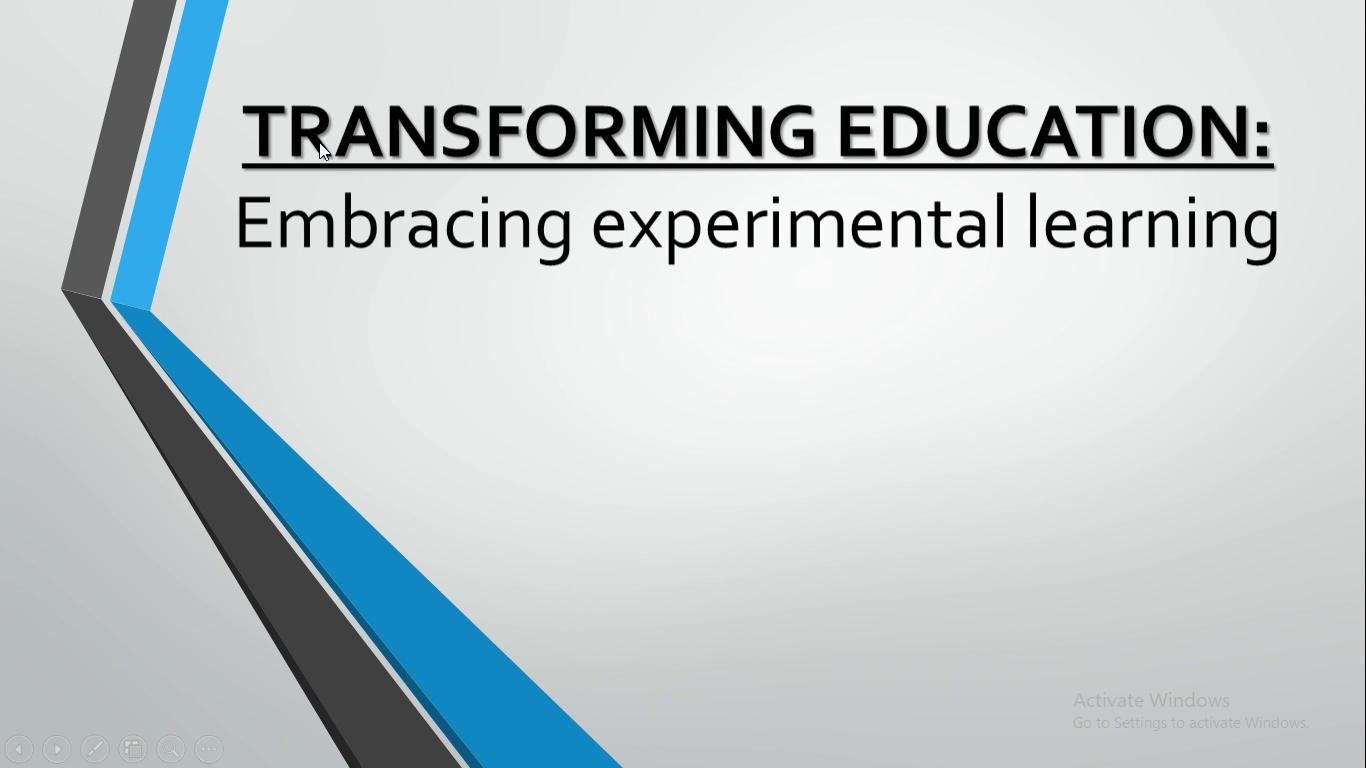 
left_click([561, 215])
 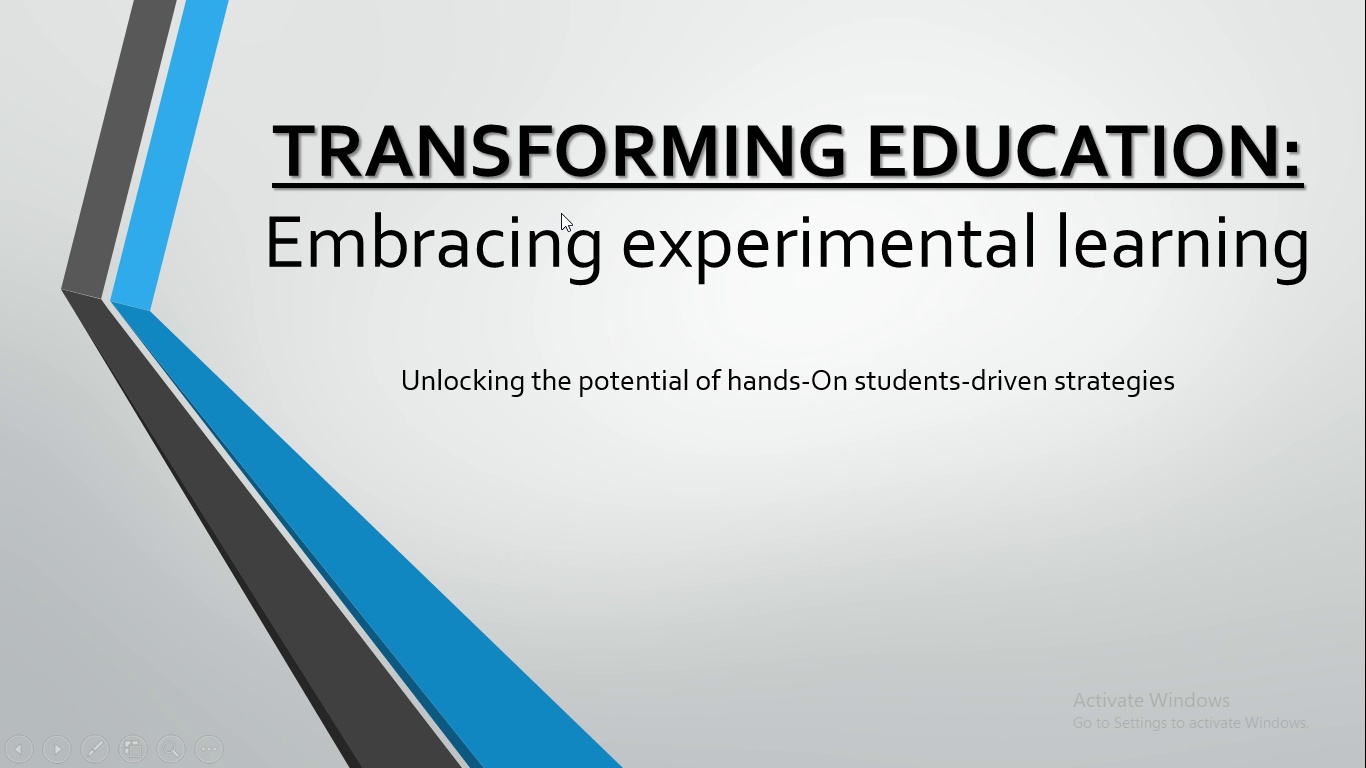 
left_click([561, 213])
 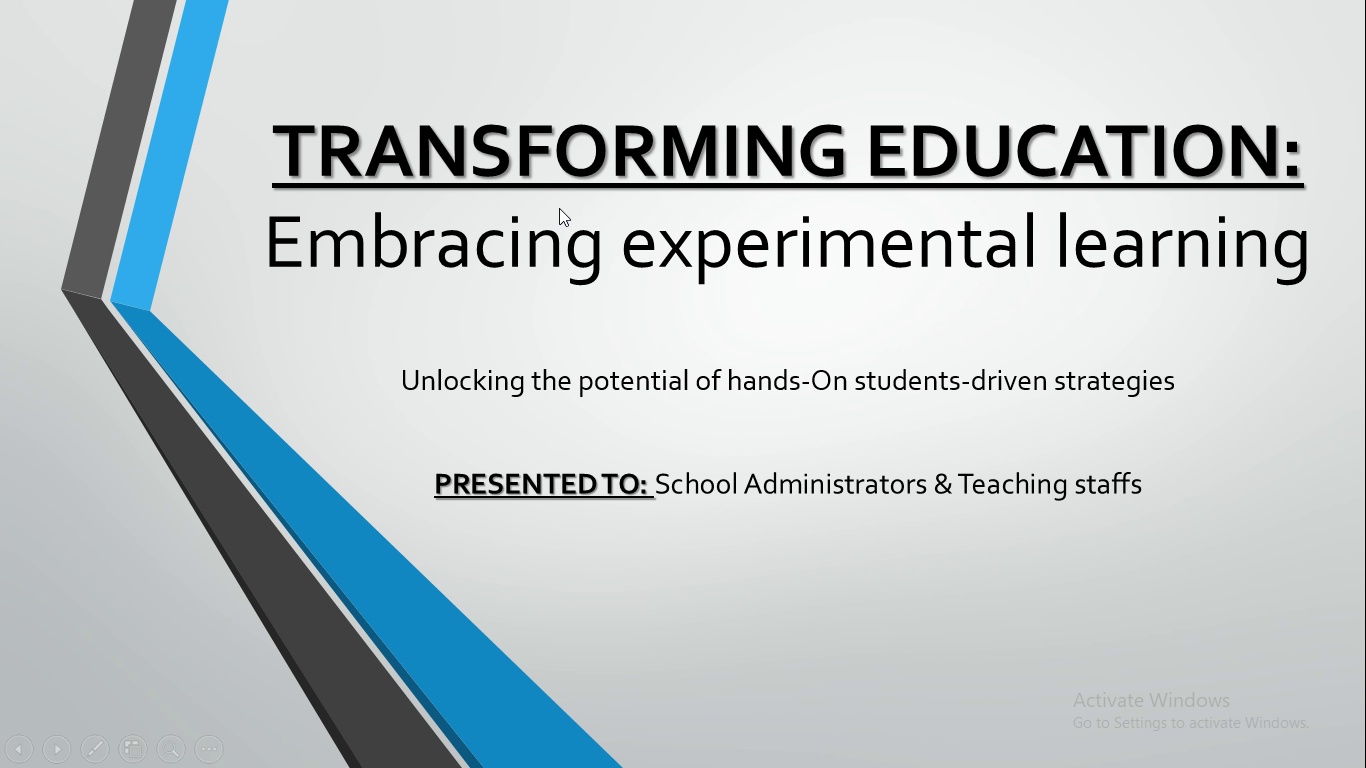 
left_click([560, 209])
 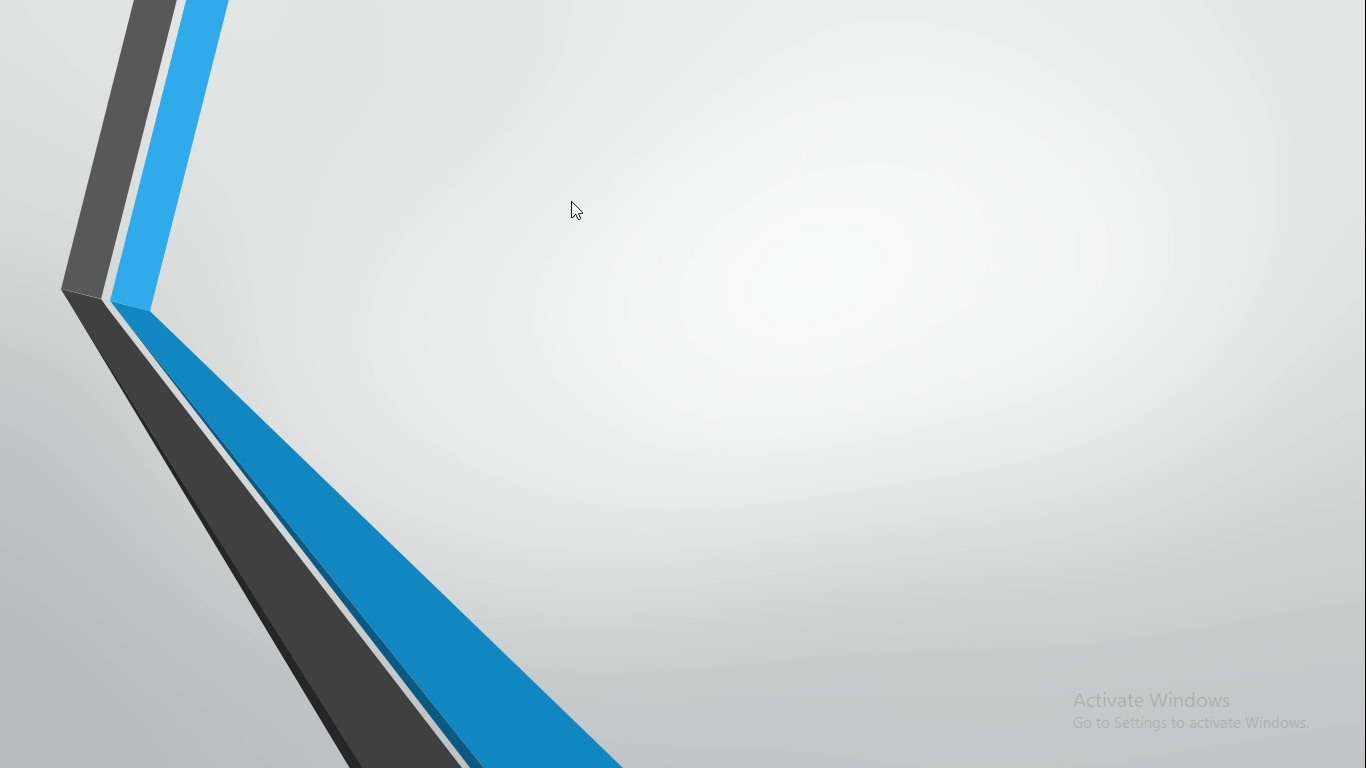 
left_click([661, 159])
 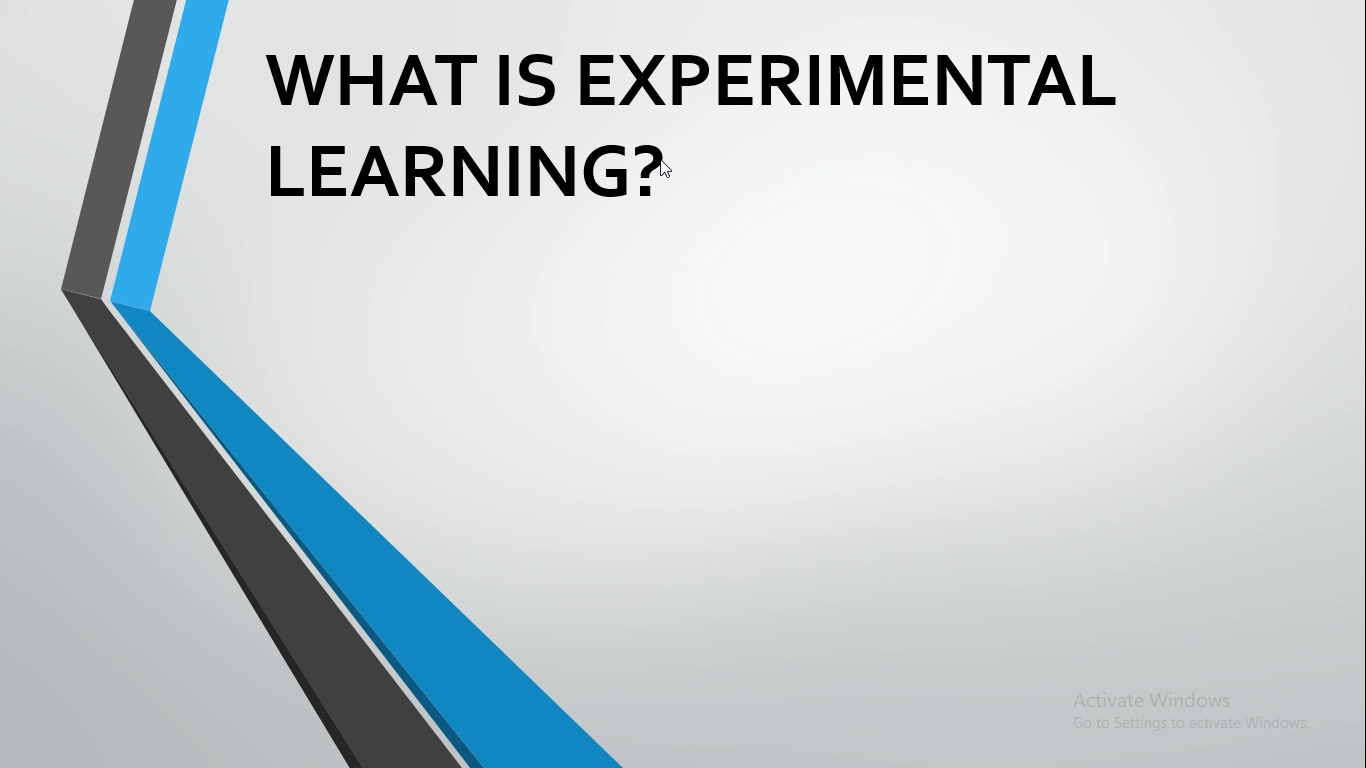 
wait(5.1)
 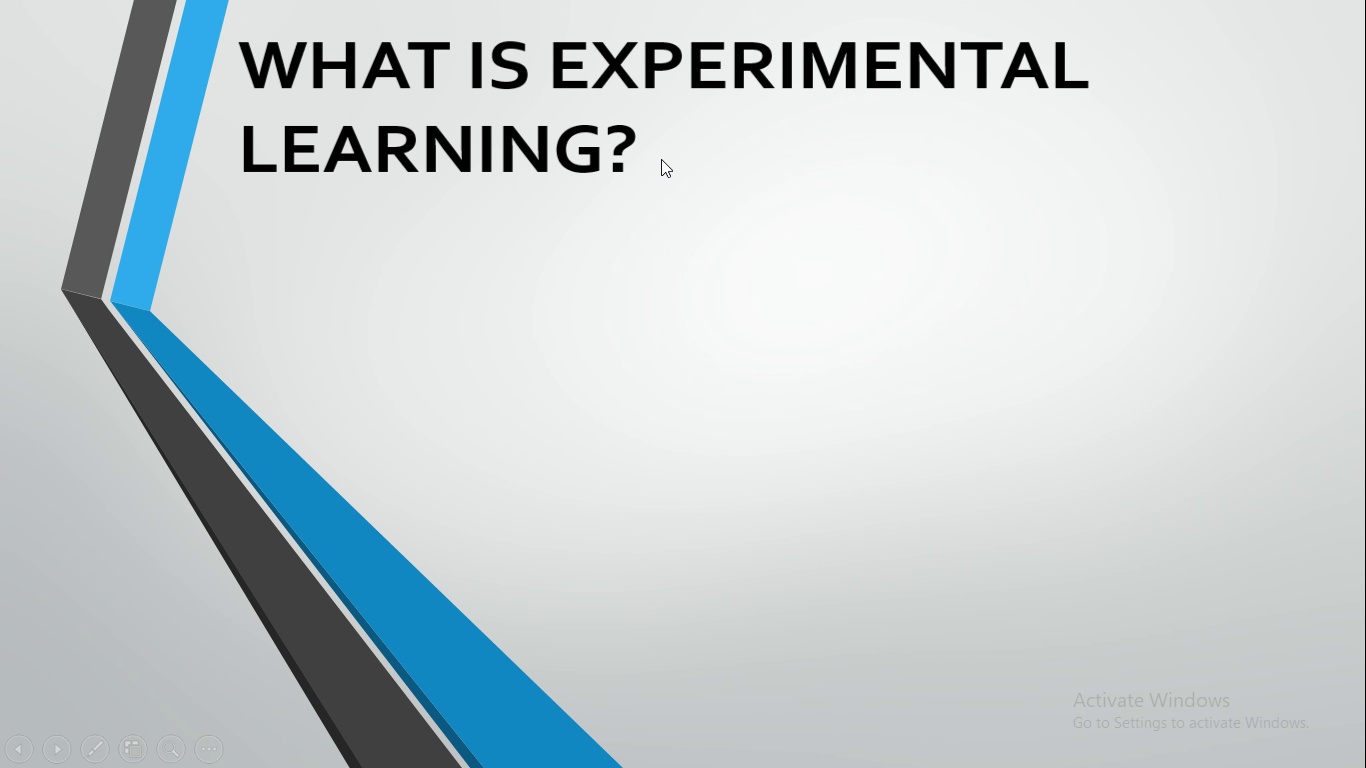 
left_click([679, 135])
 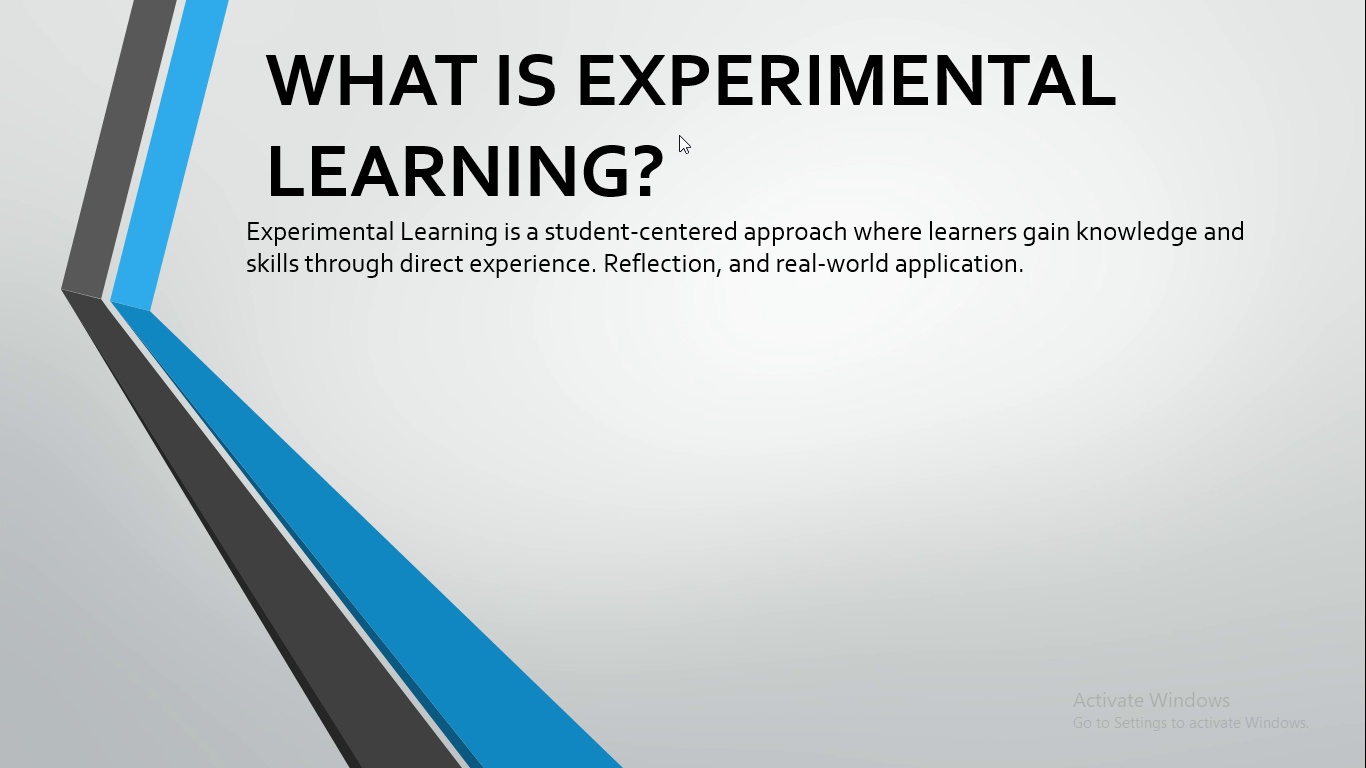 
left_click([679, 135])
 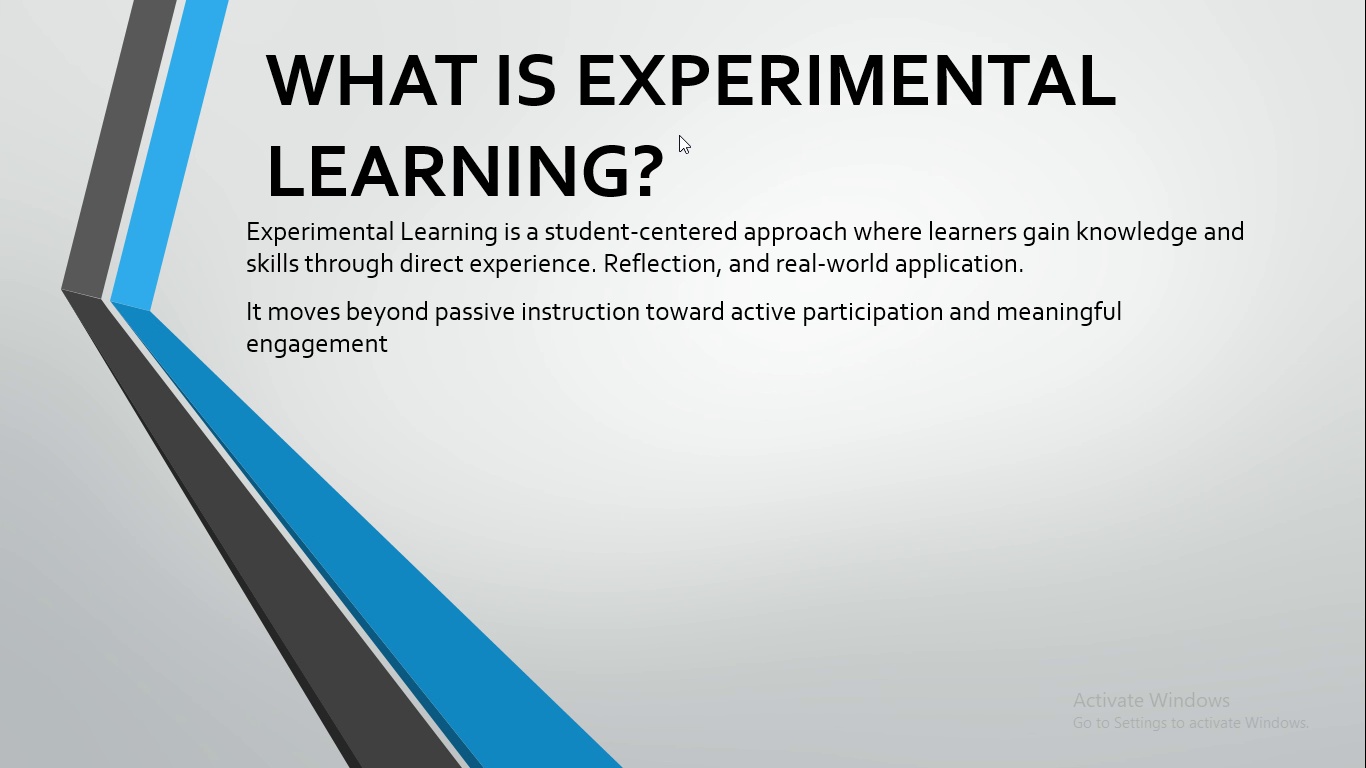 
left_click([679, 135])
 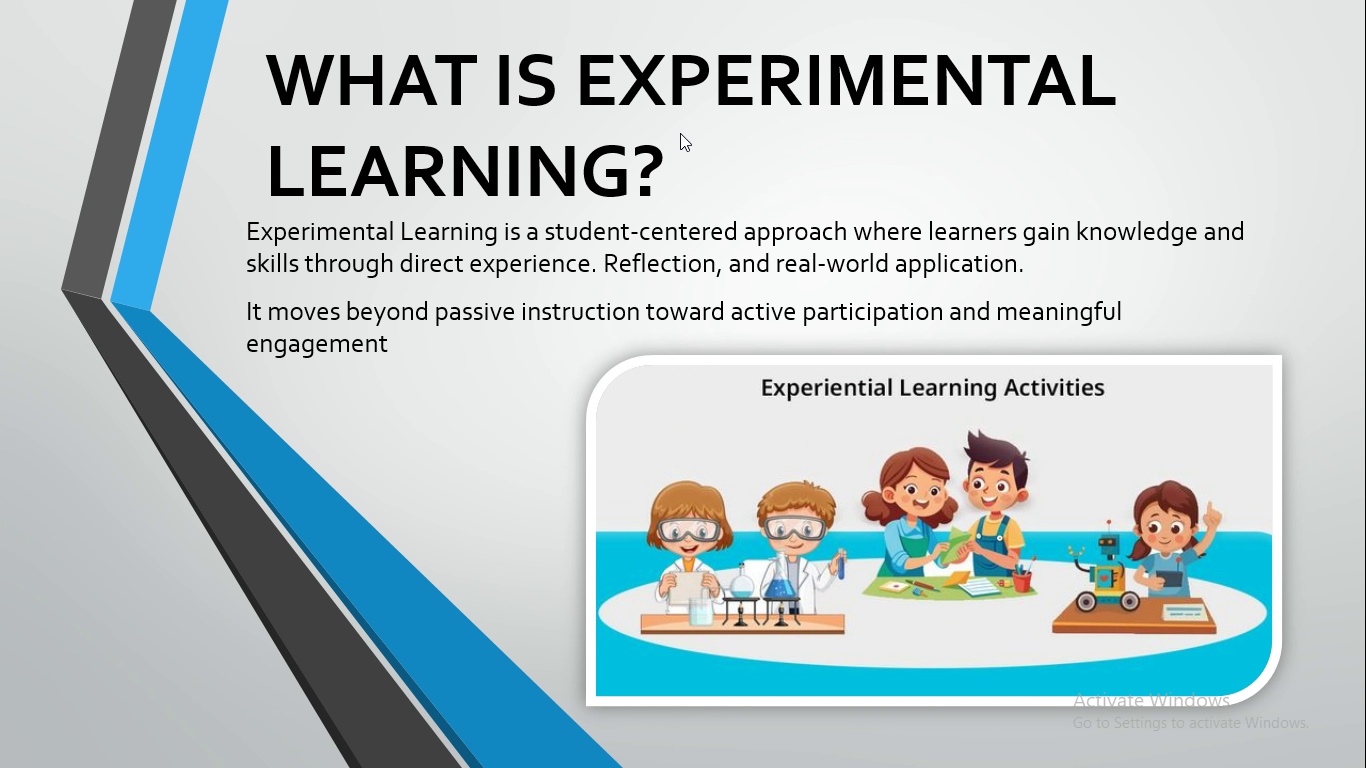 
wait(9.63)
 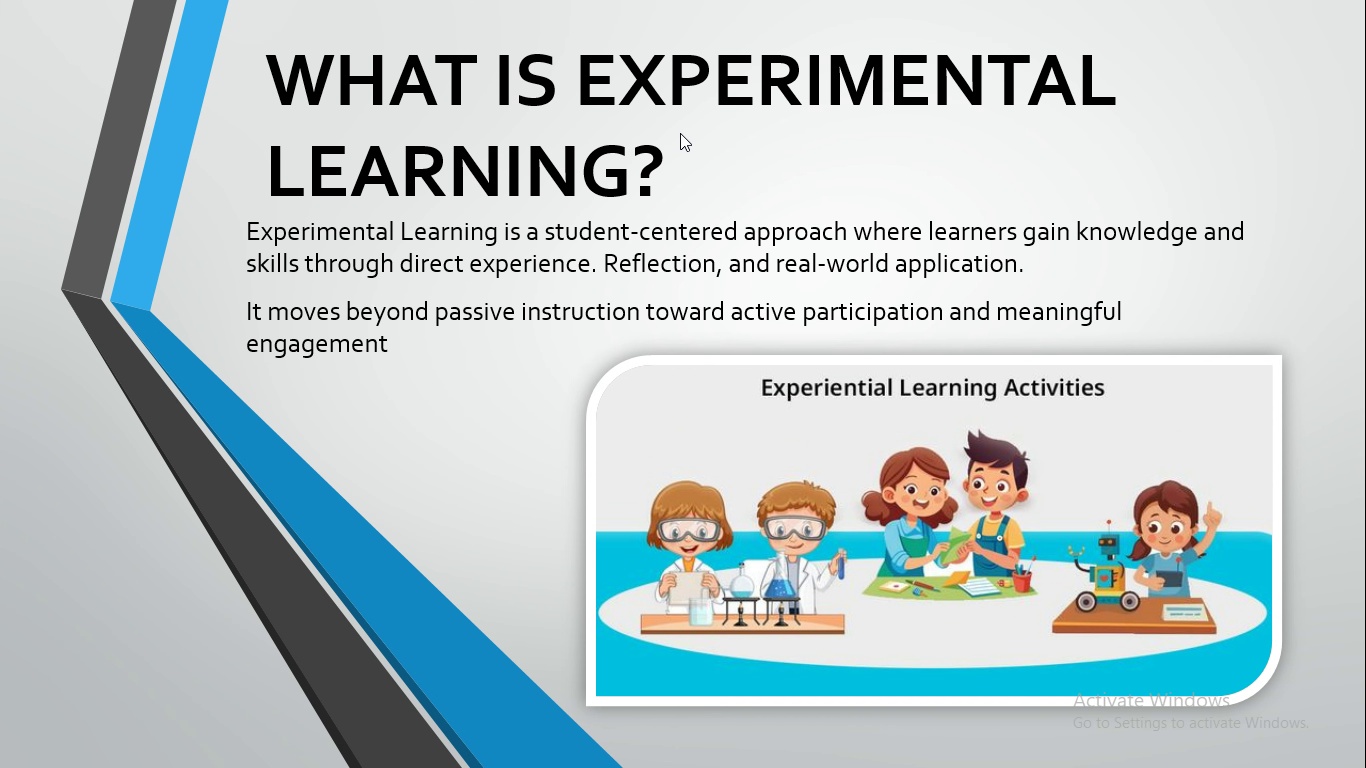 
left_click([687, 126])
 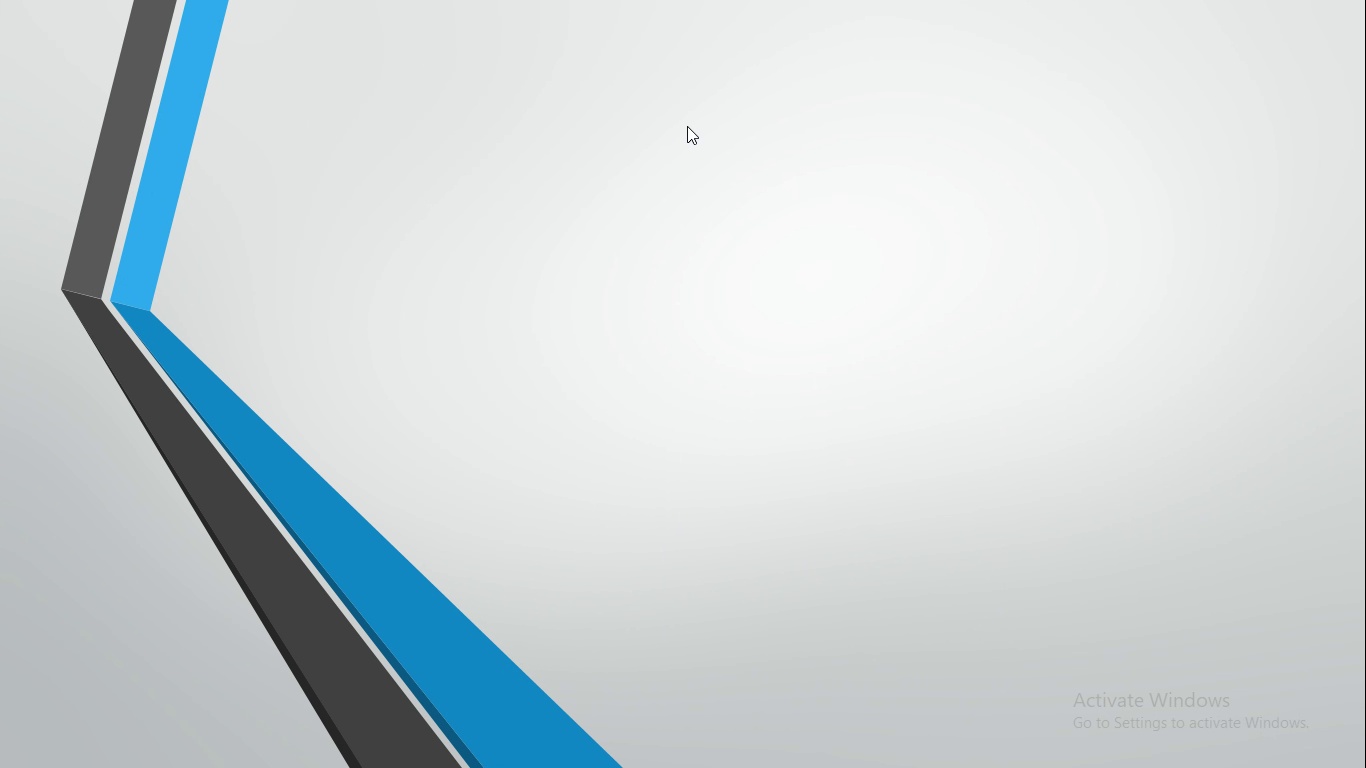 
wait(5.63)
 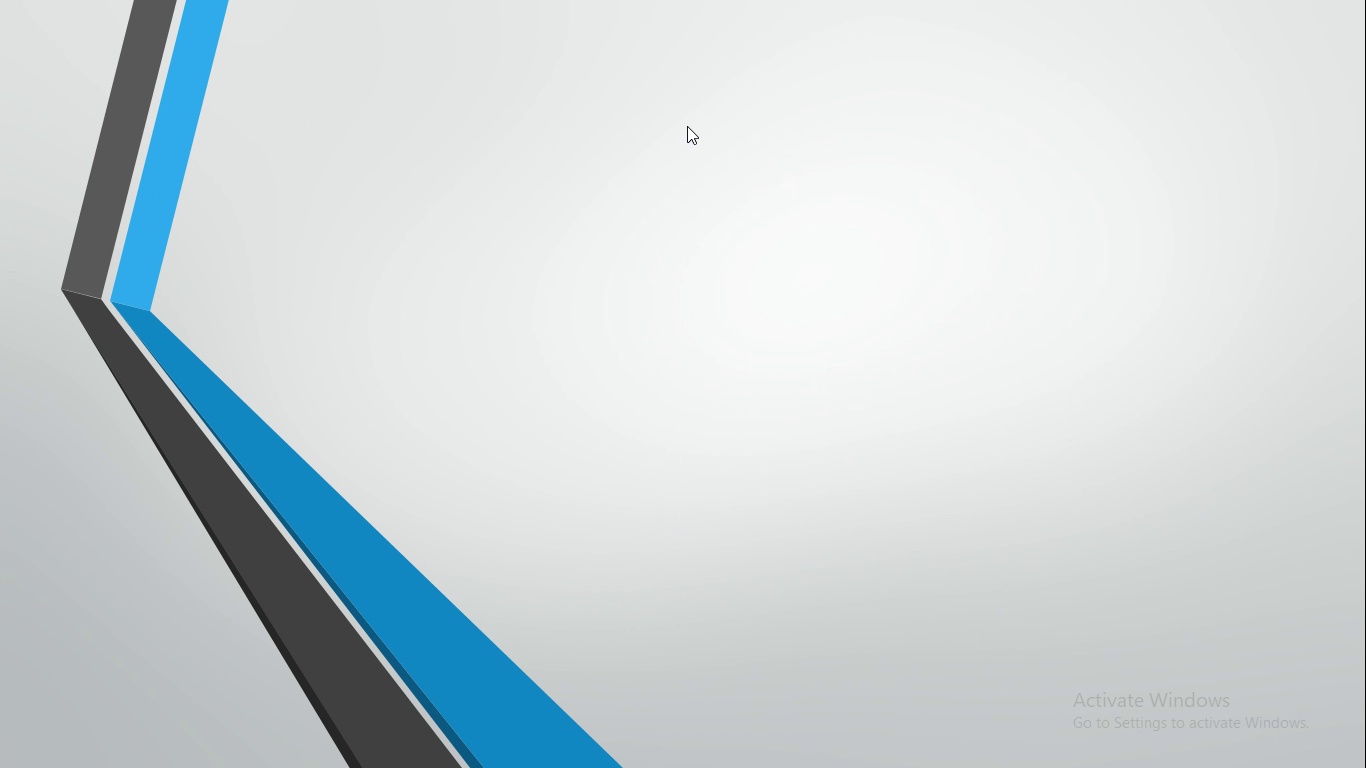 
left_click([687, 126])
 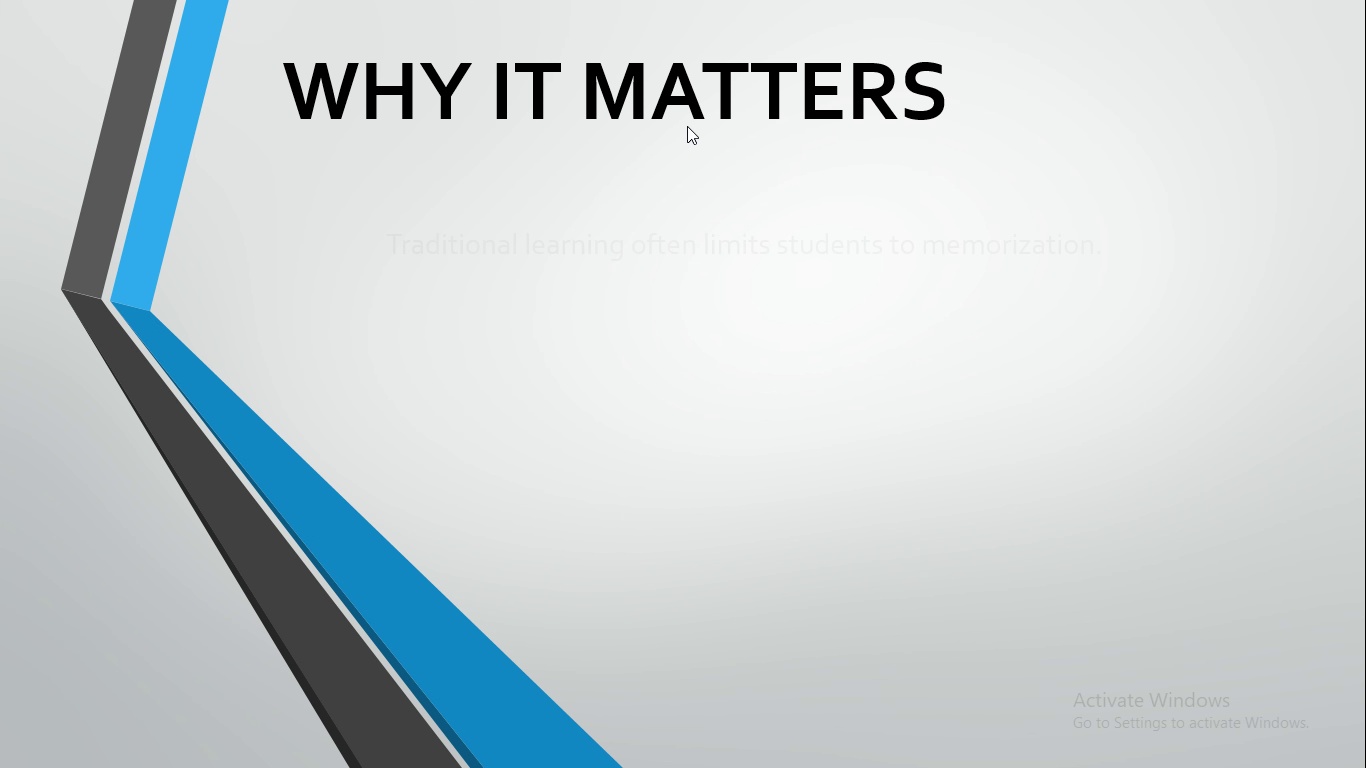 
wait(5.1)
 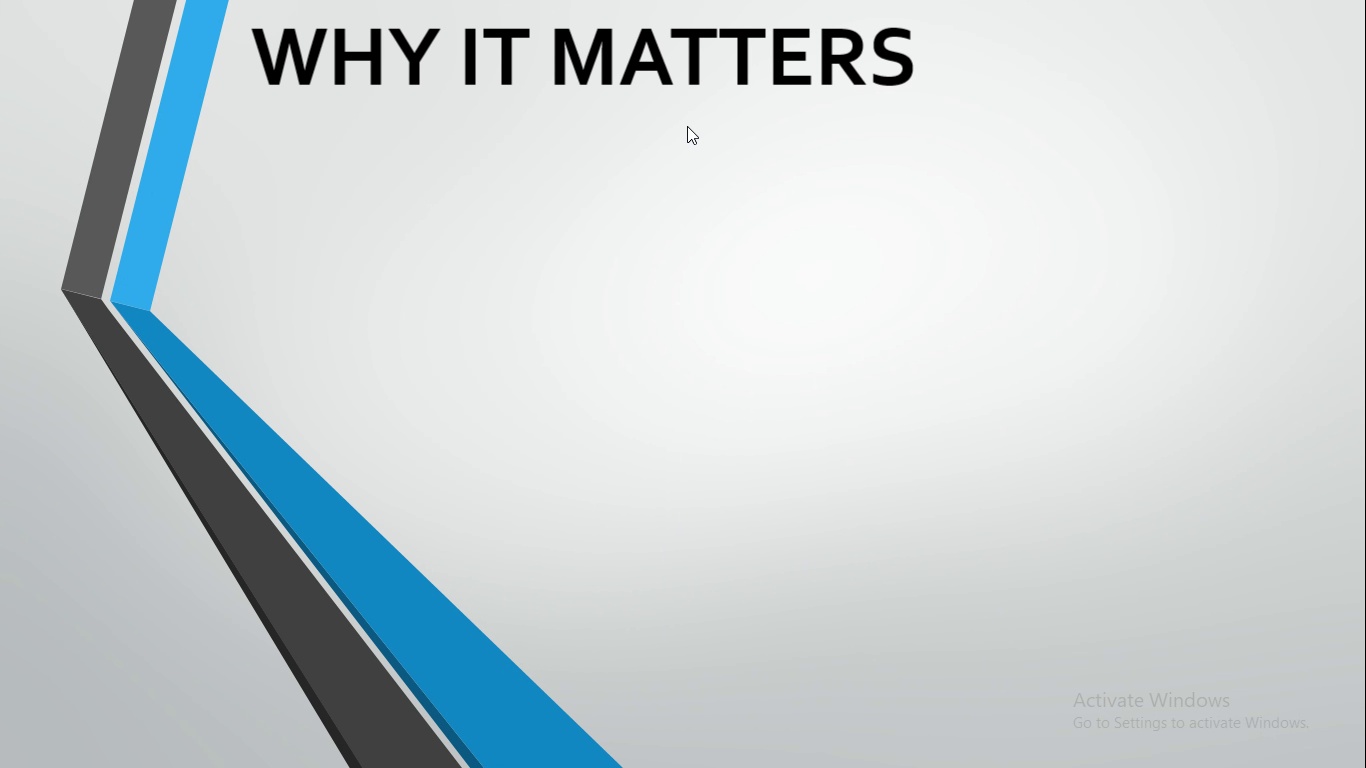 
left_click([687, 126])
 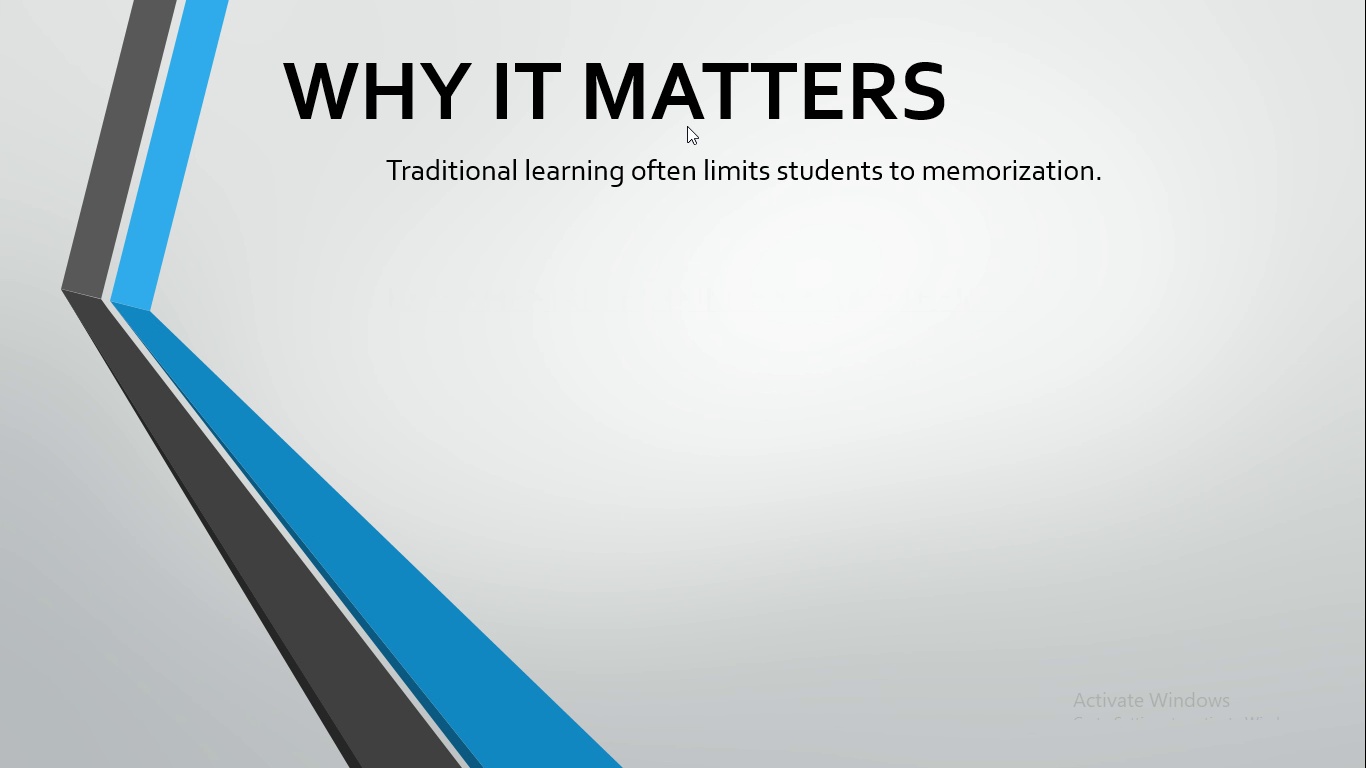 
wait(13.53)
 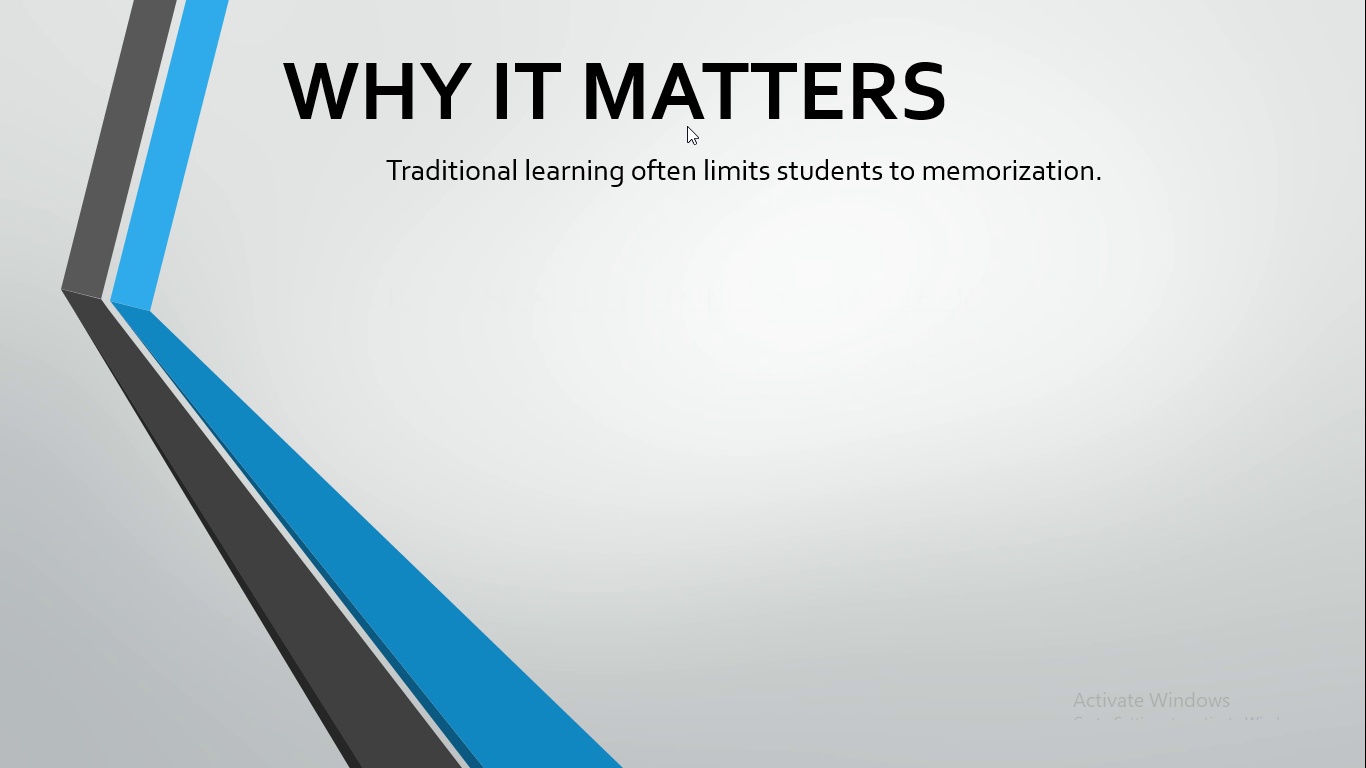 
left_click([687, 126])
 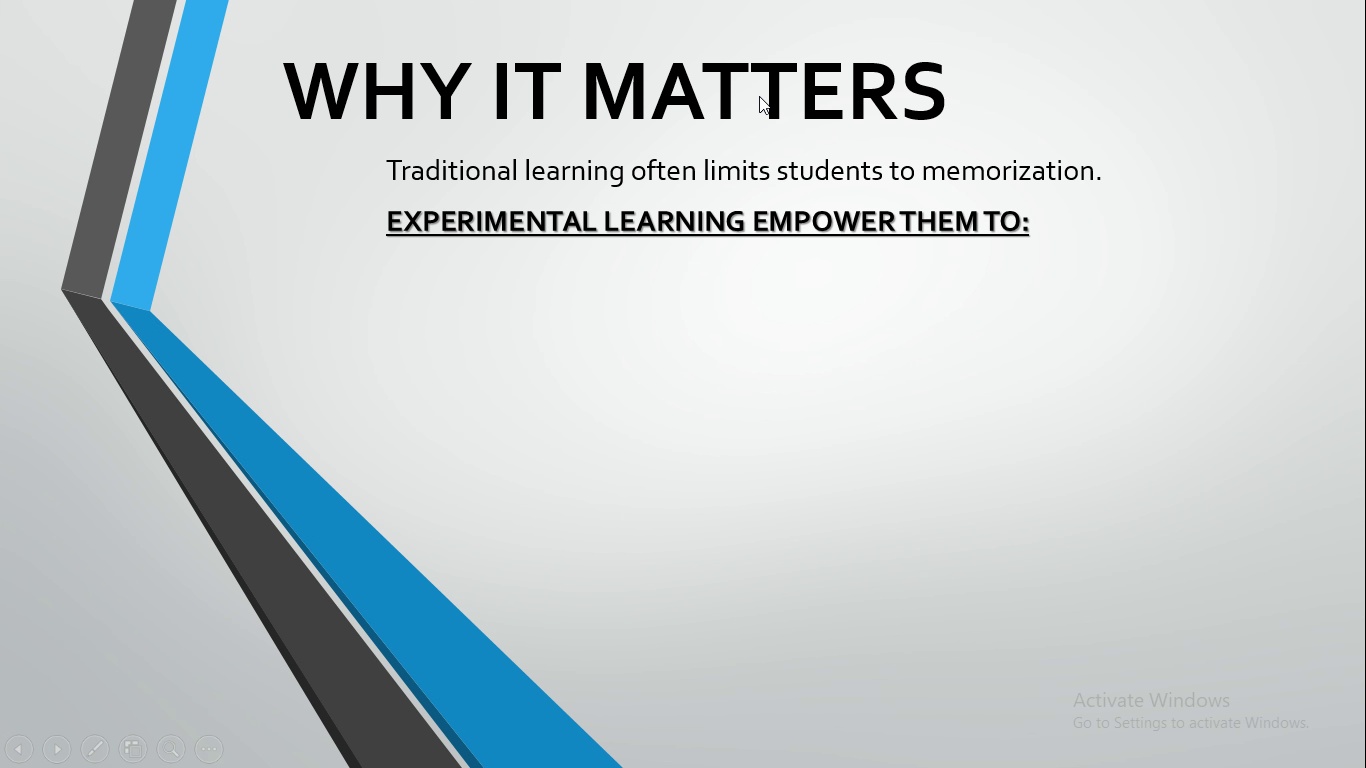 
wait(6.66)
 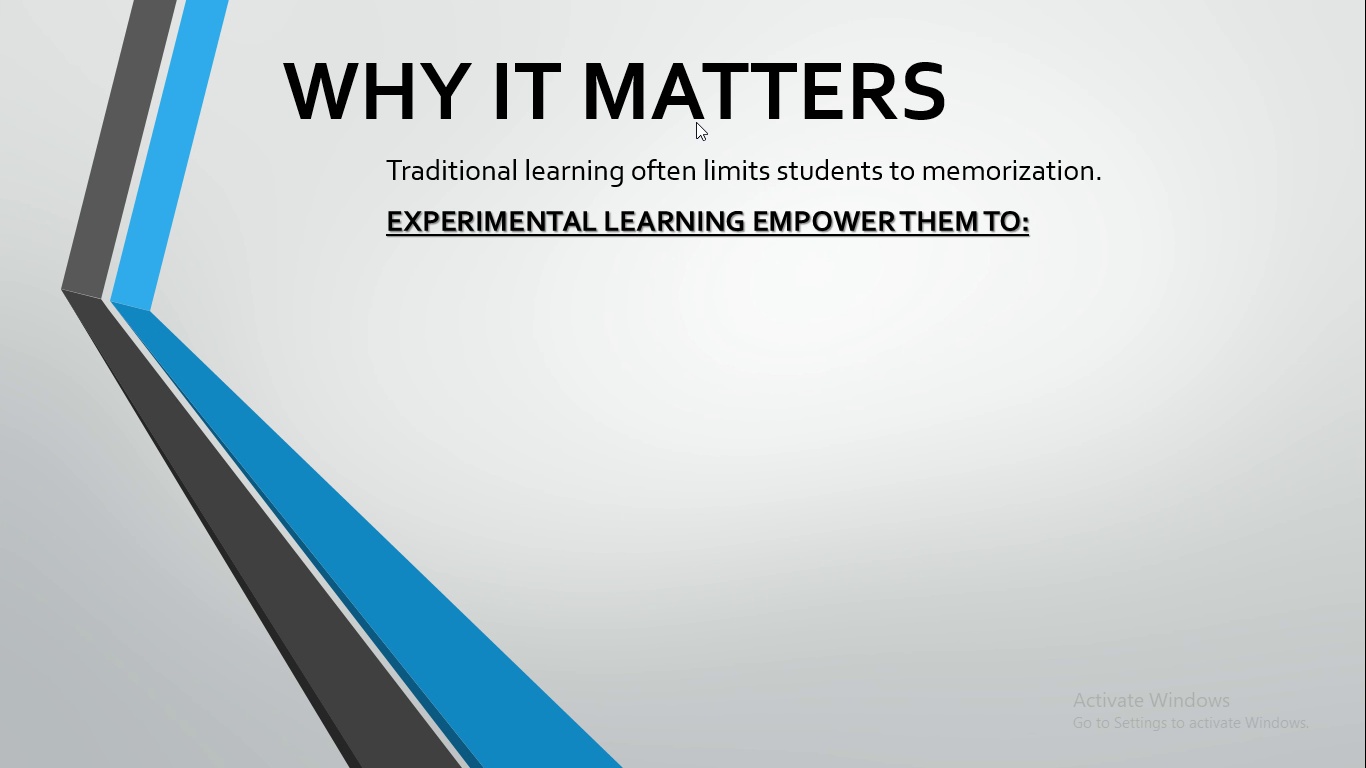 
left_click([757, 122])
 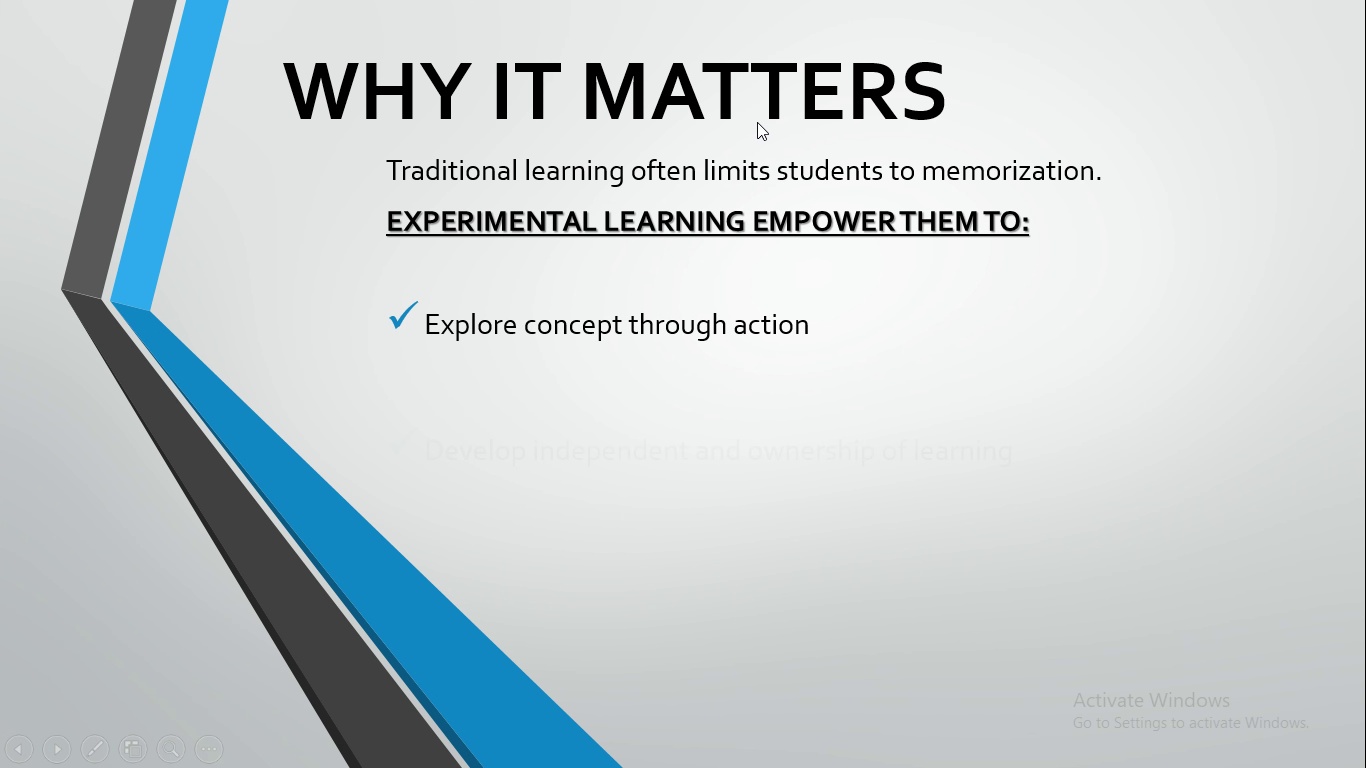 
left_click([757, 122])
 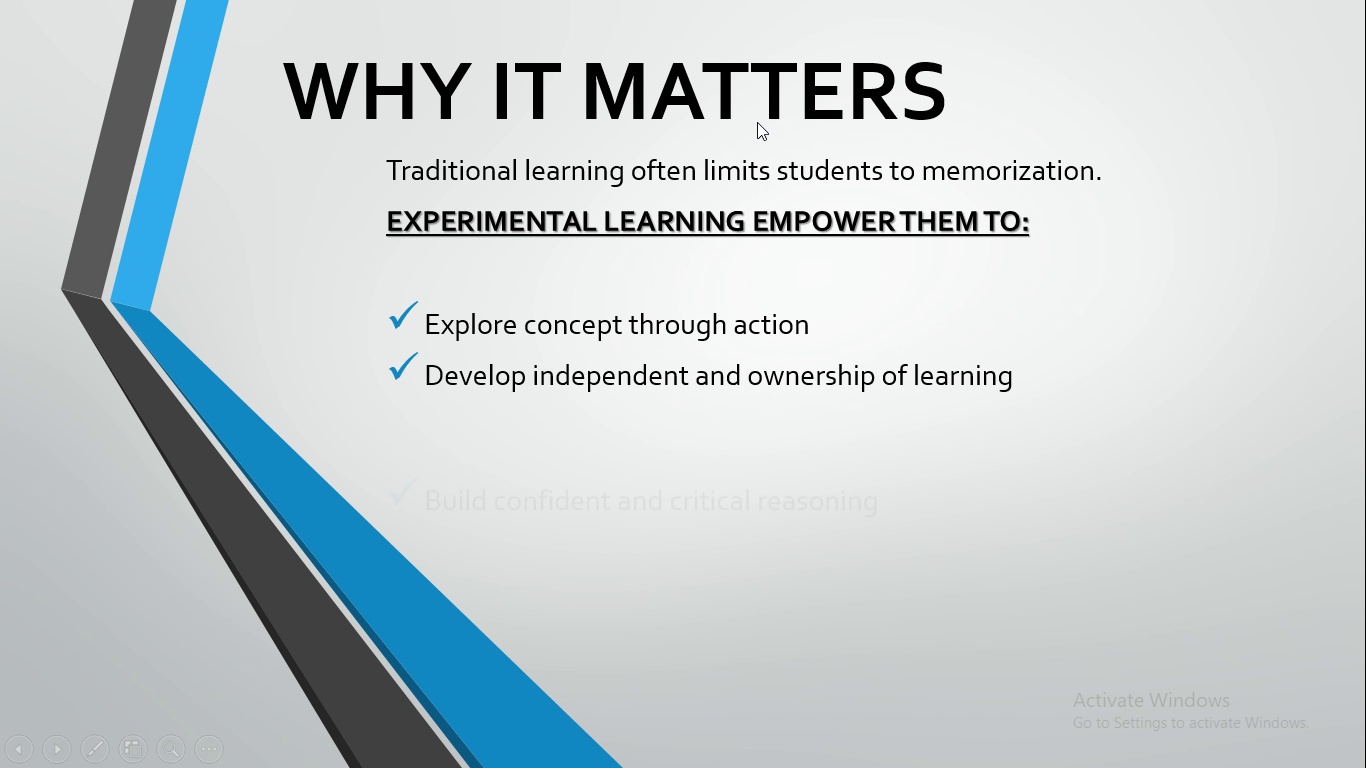 
left_click([757, 122])
 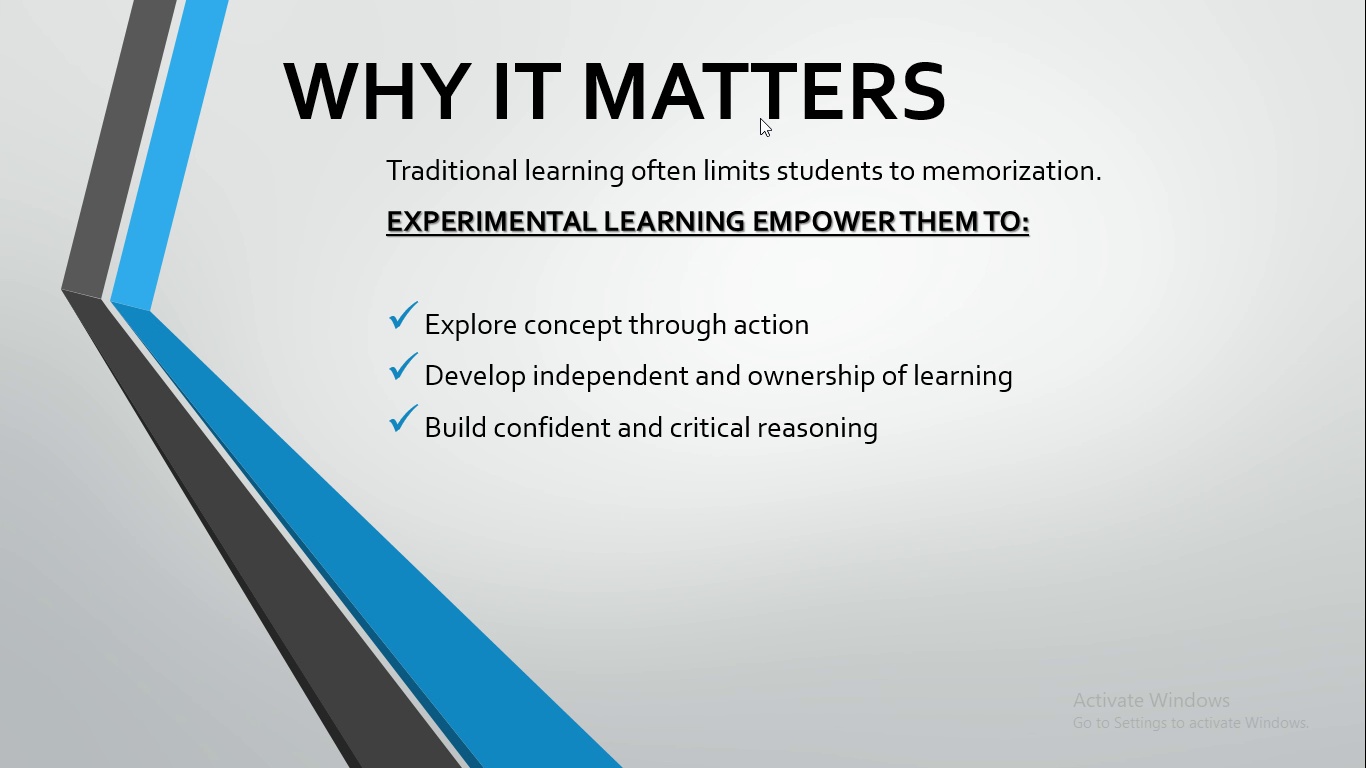 
wait(6.48)
 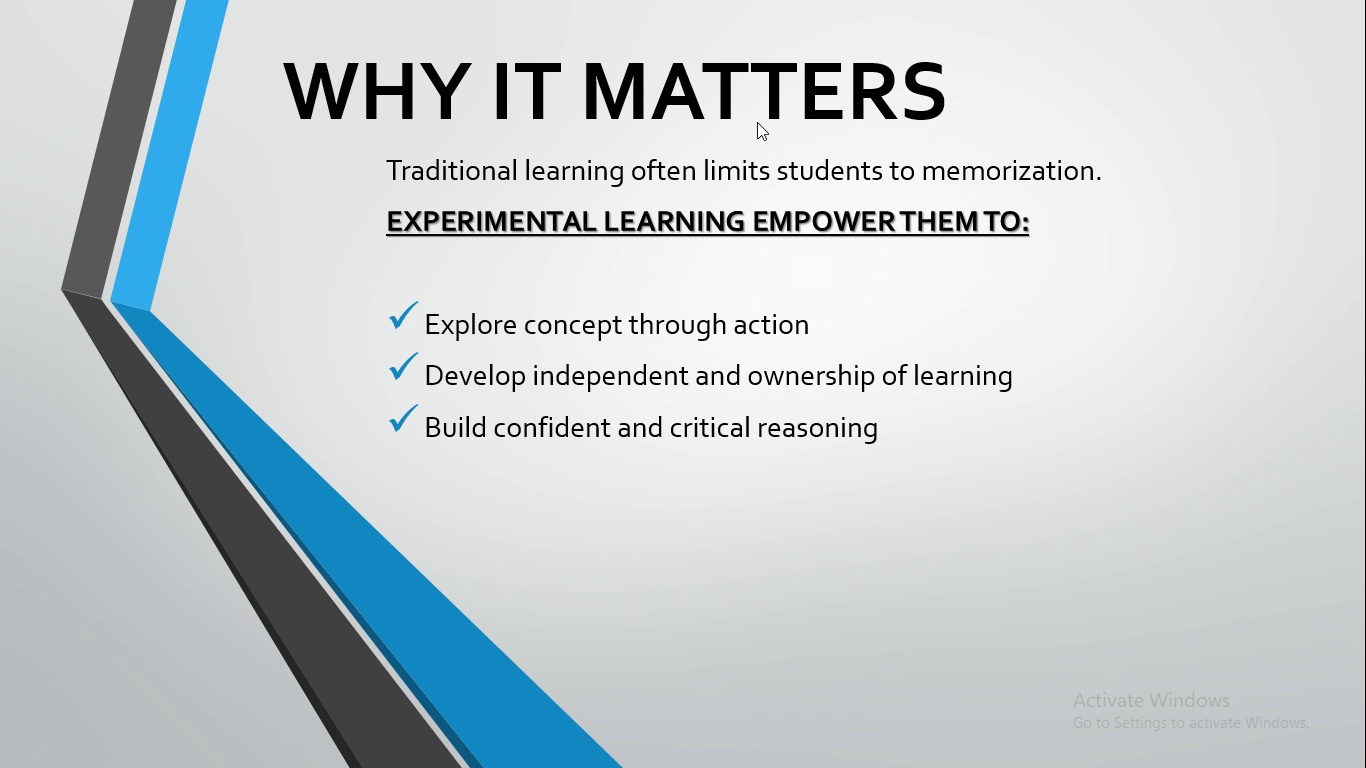 
left_click([874, 161])
 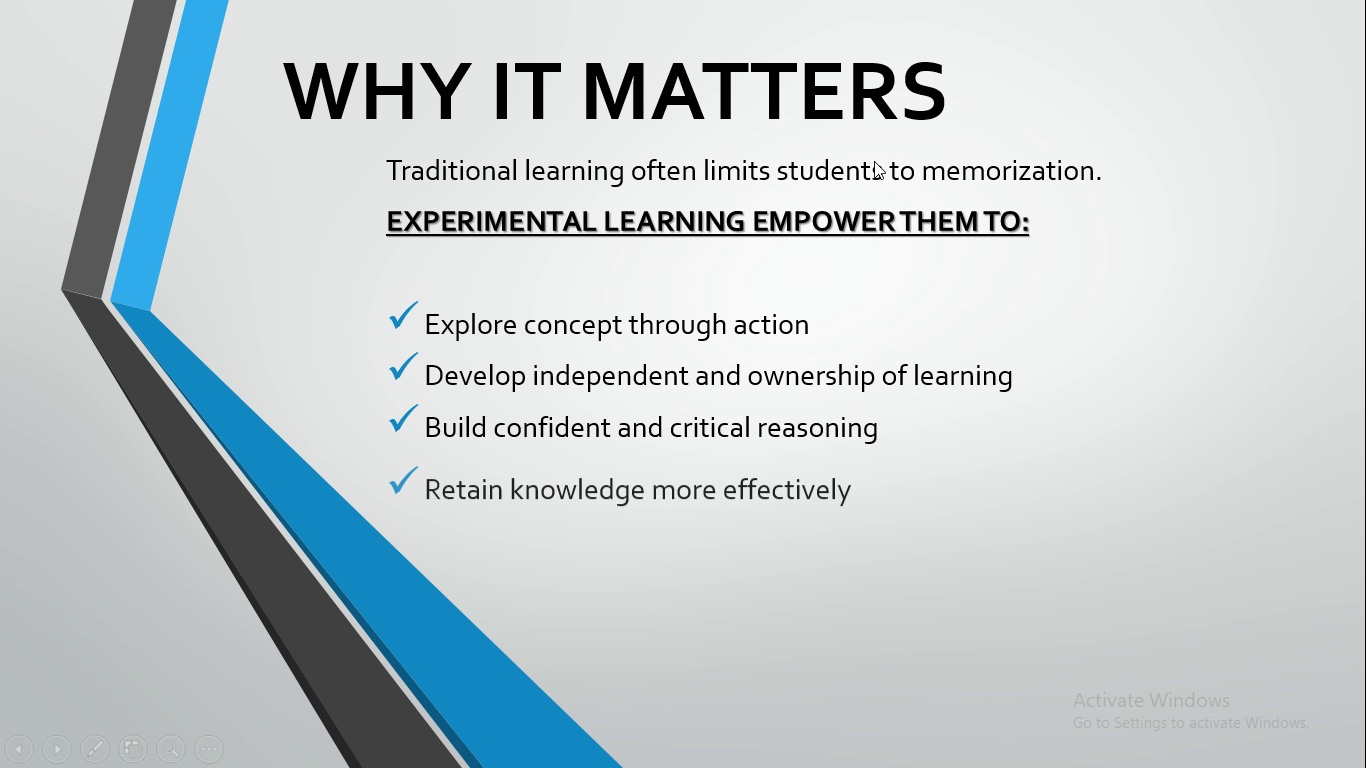 
left_click([874, 161])
 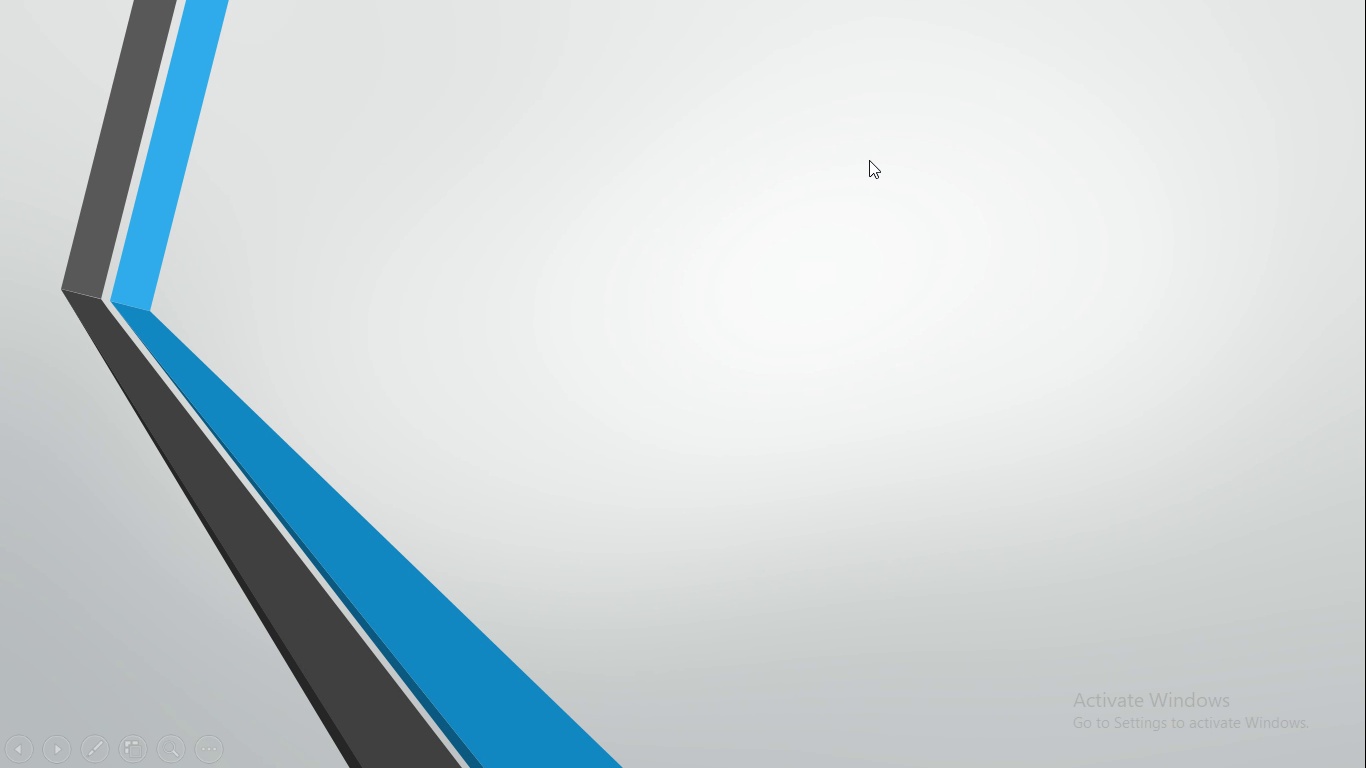 
wait(5.5)
 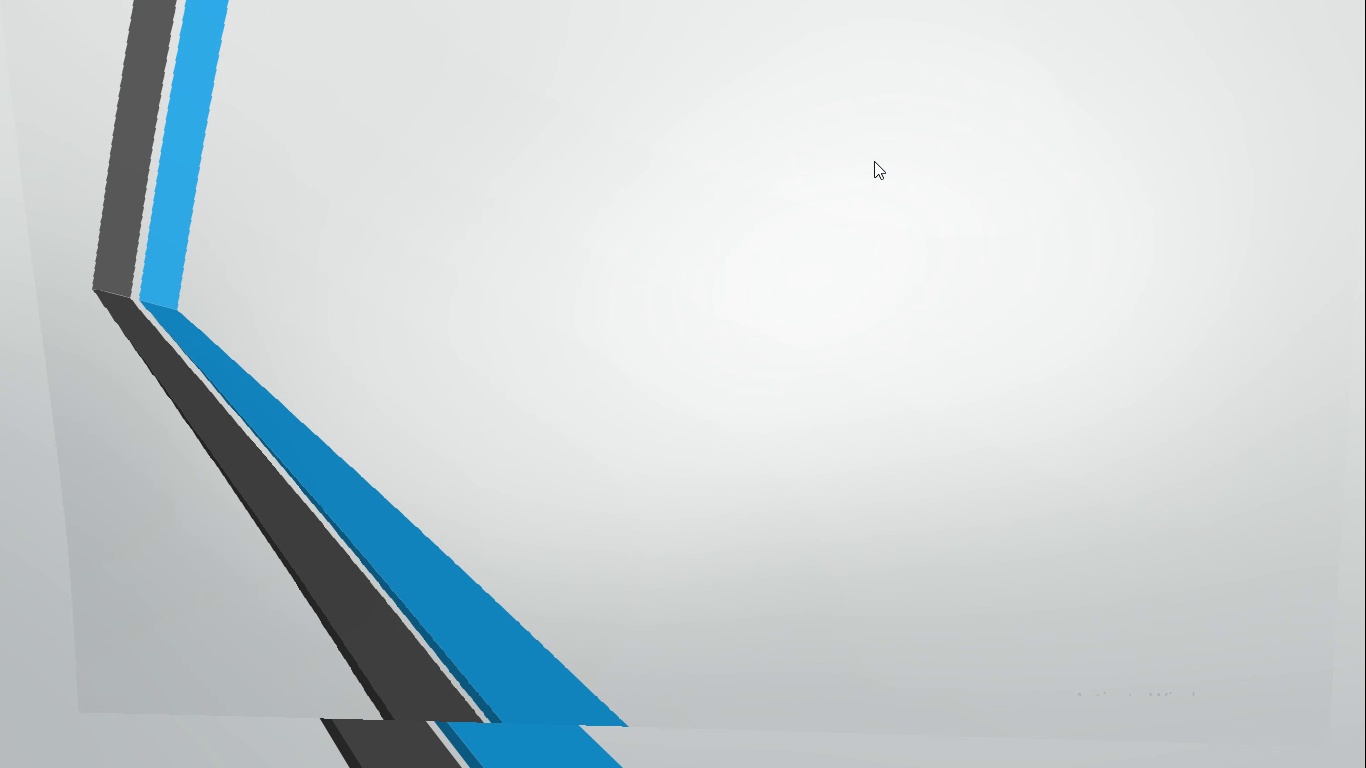 
left_click([931, 134])
 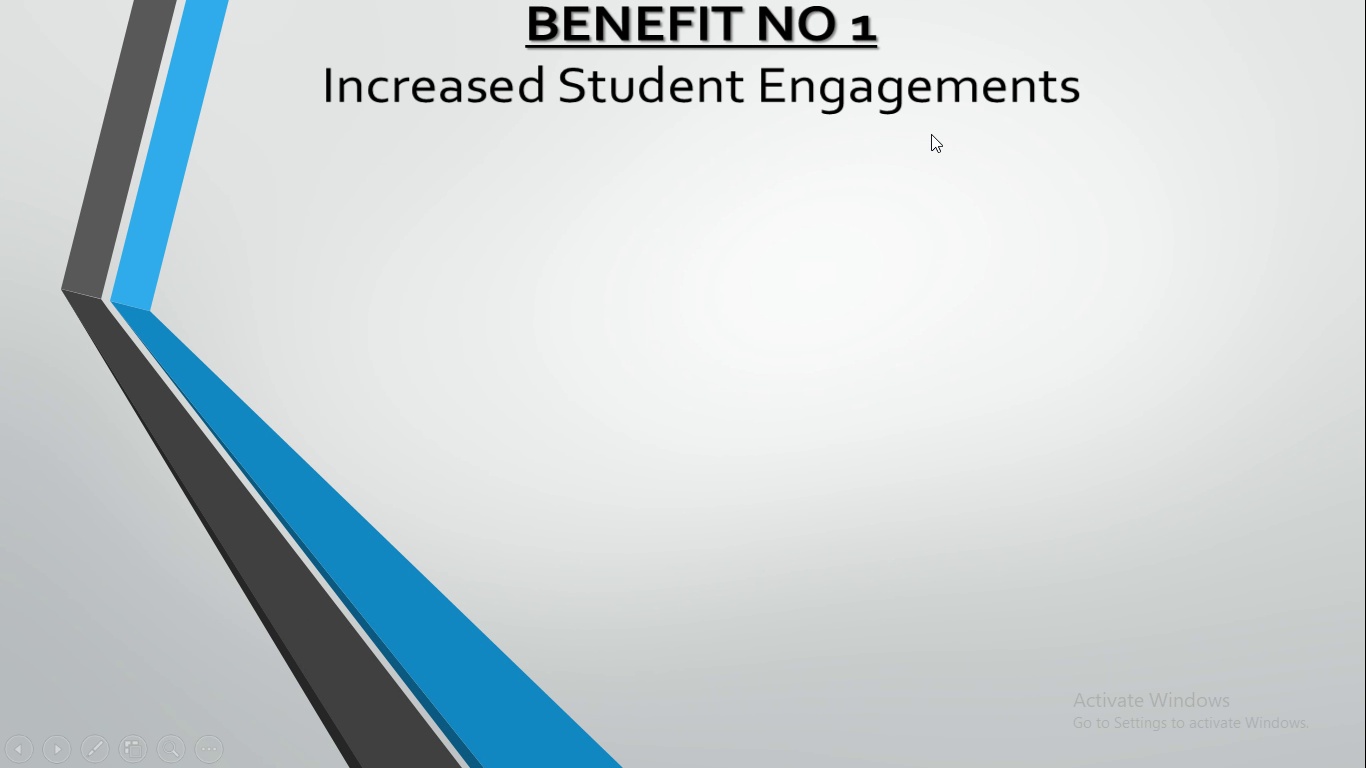 
left_click([931, 134])
 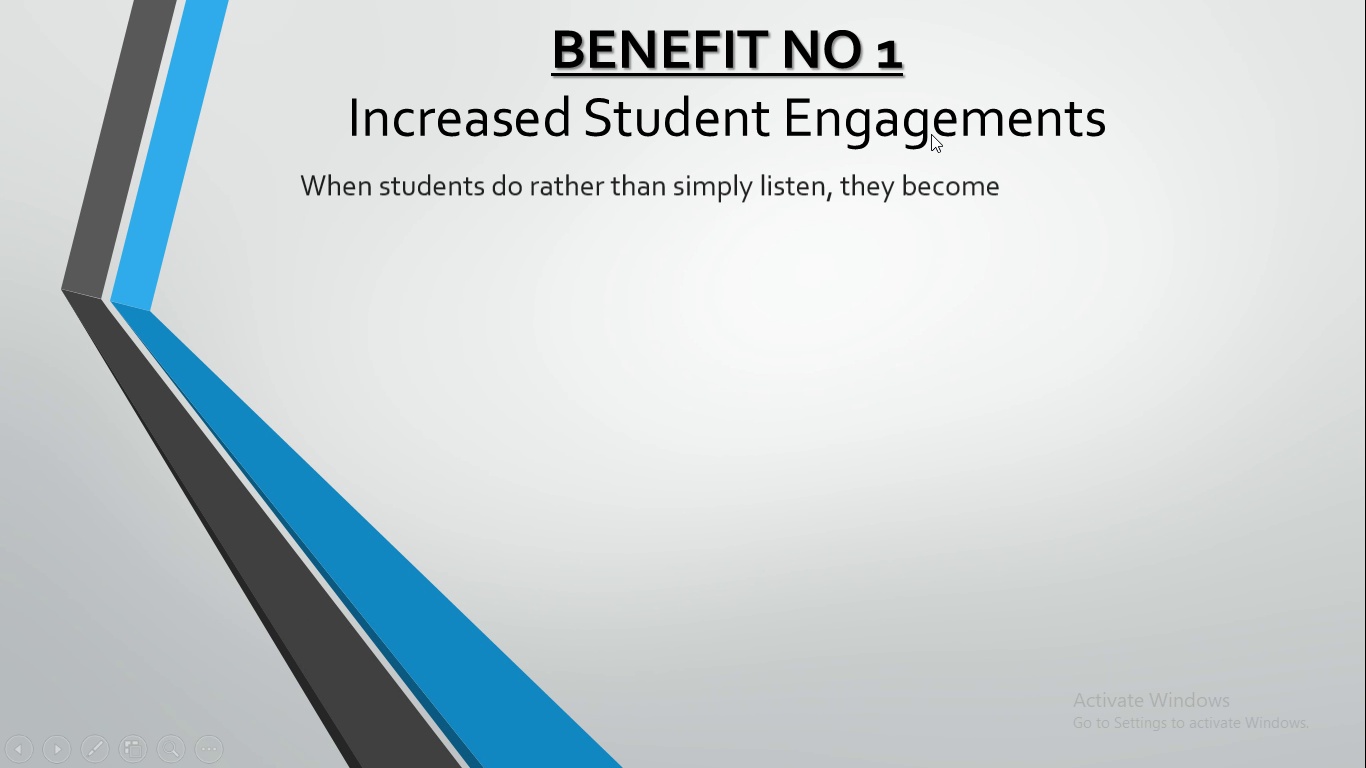 
left_click([931, 134])
 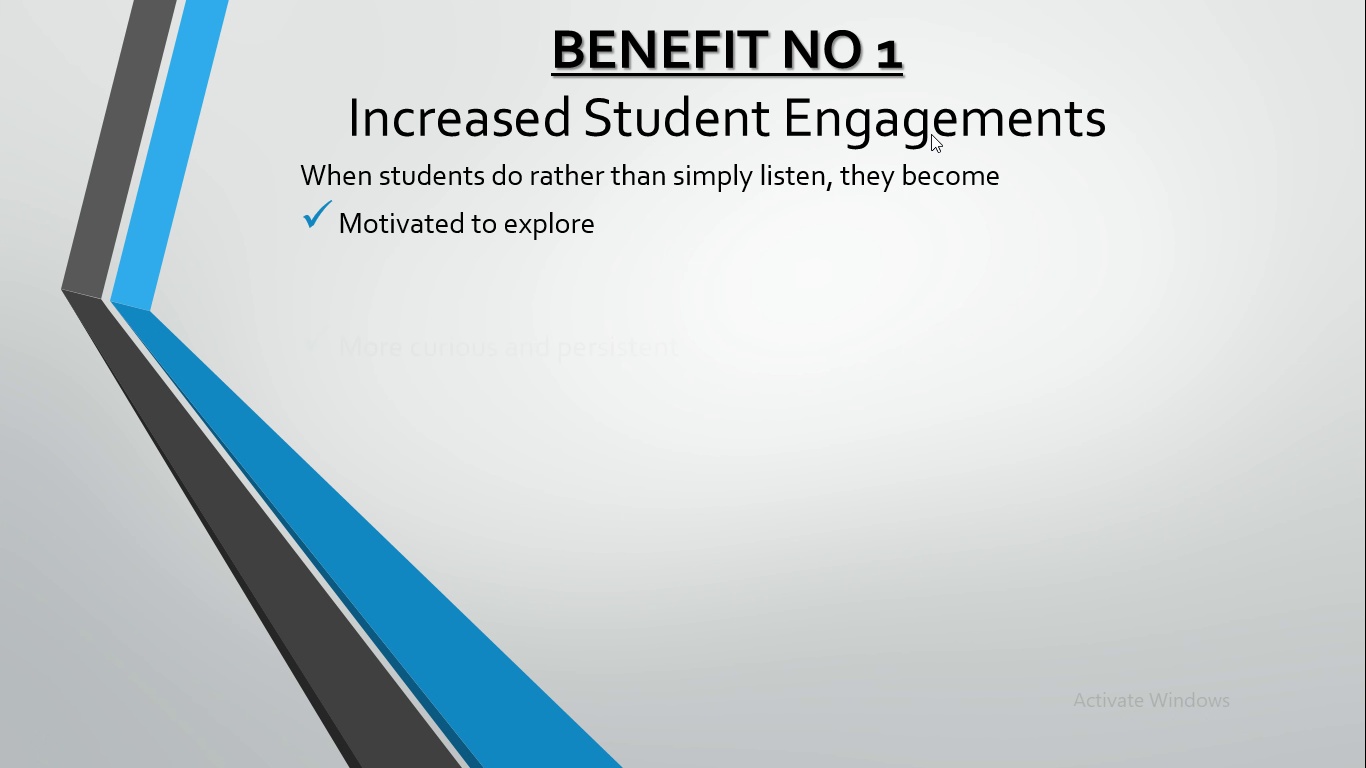 
left_click([931, 134])
 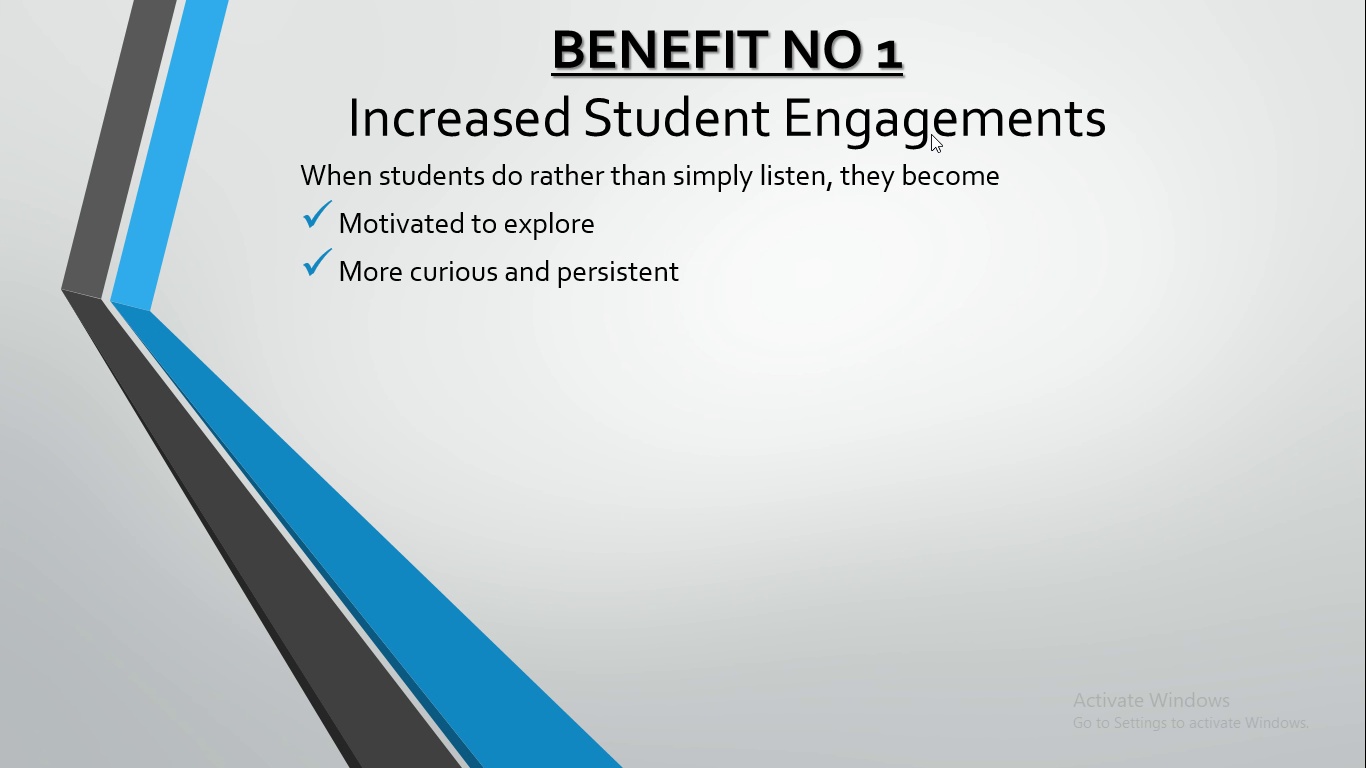 
left_click([931, 134])
 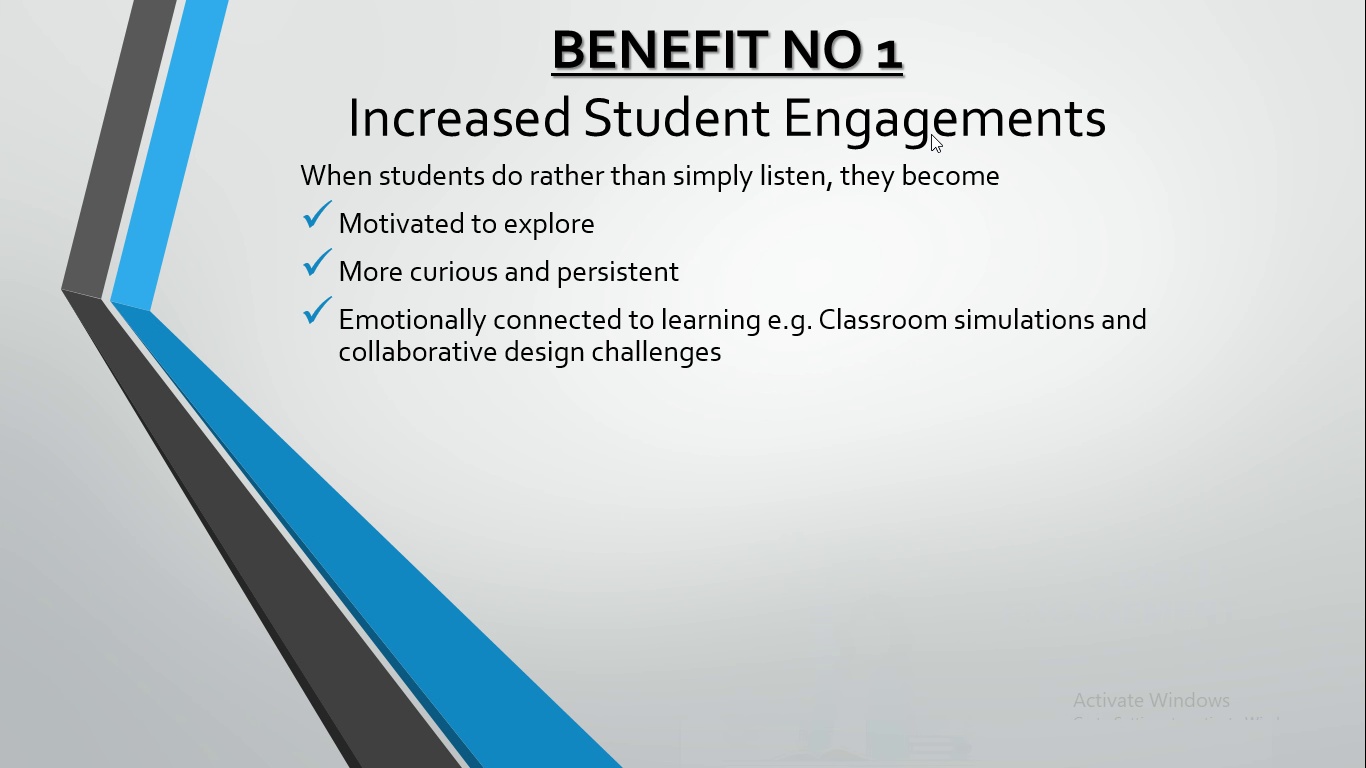 
left_click([931, 134])
 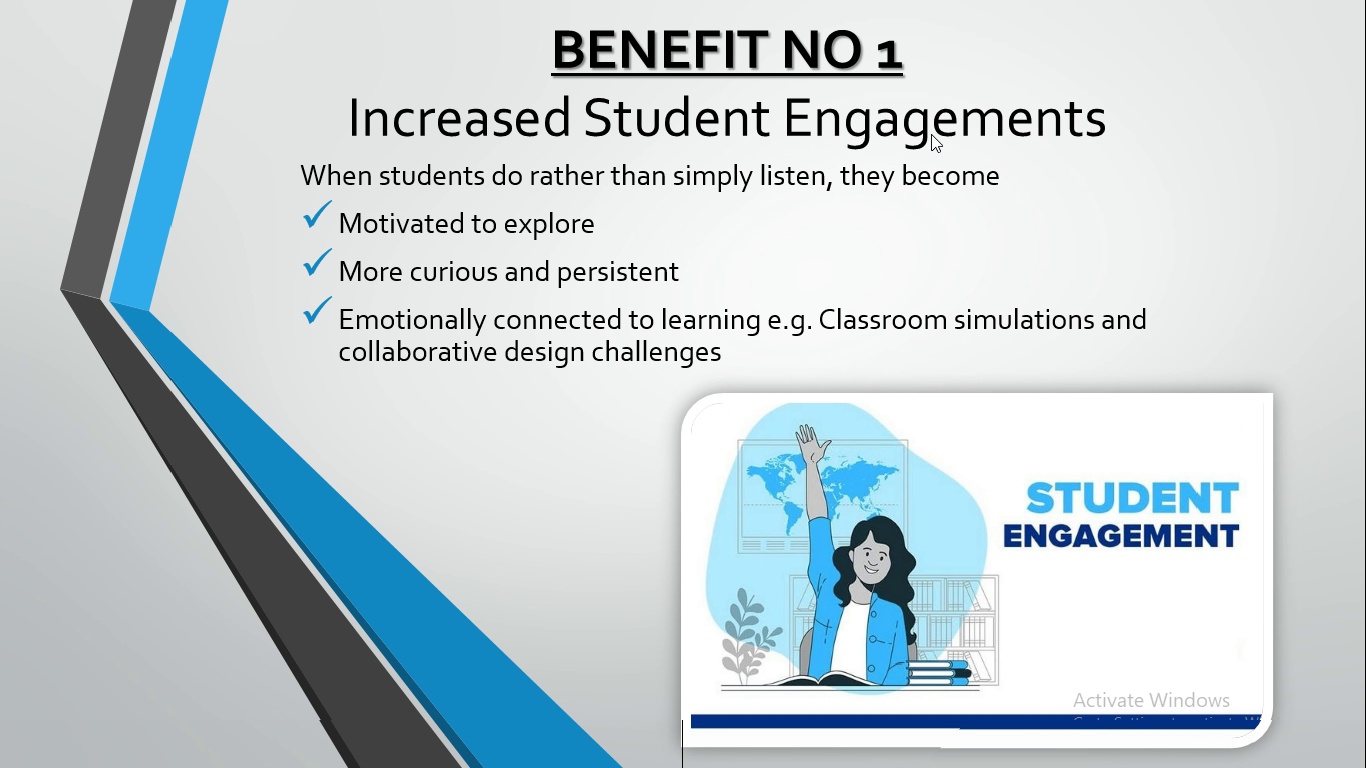 
wait(5.32)
 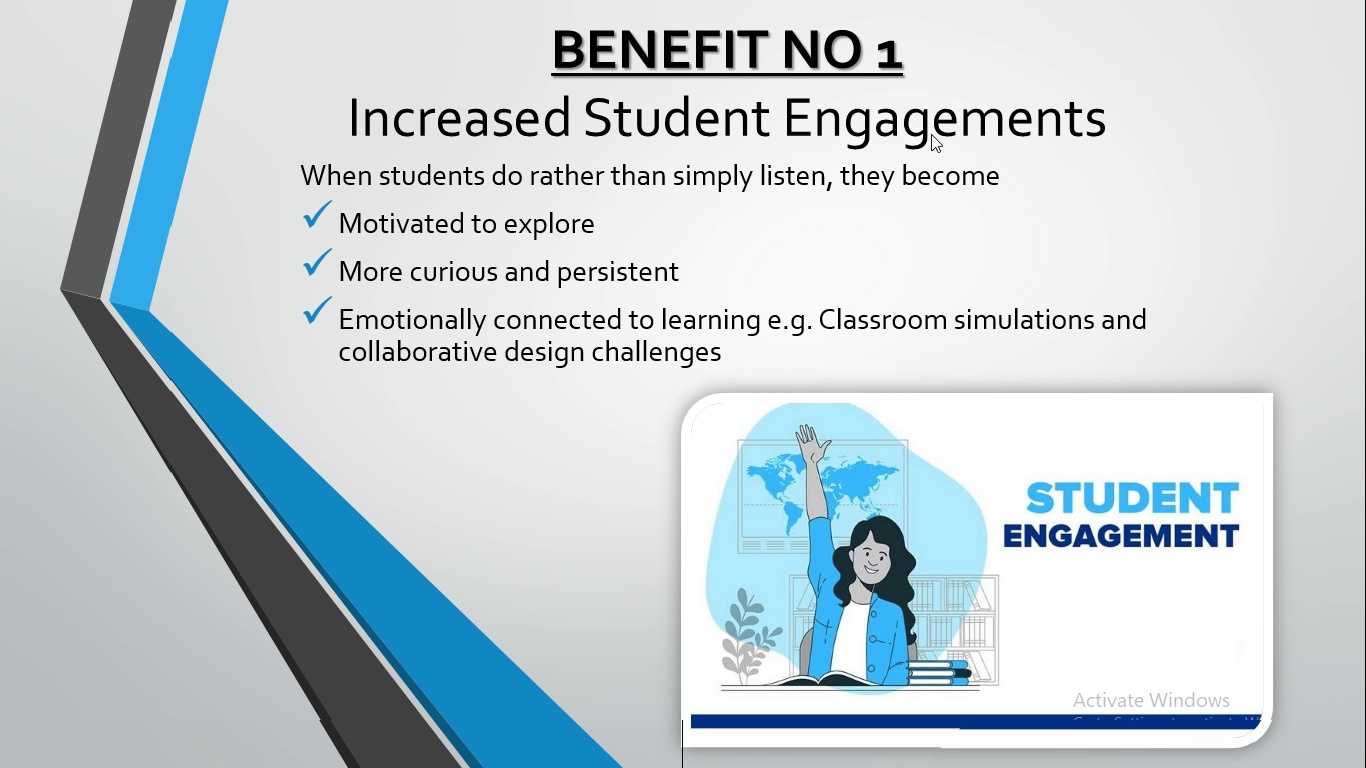 
left_click([931, 134])
 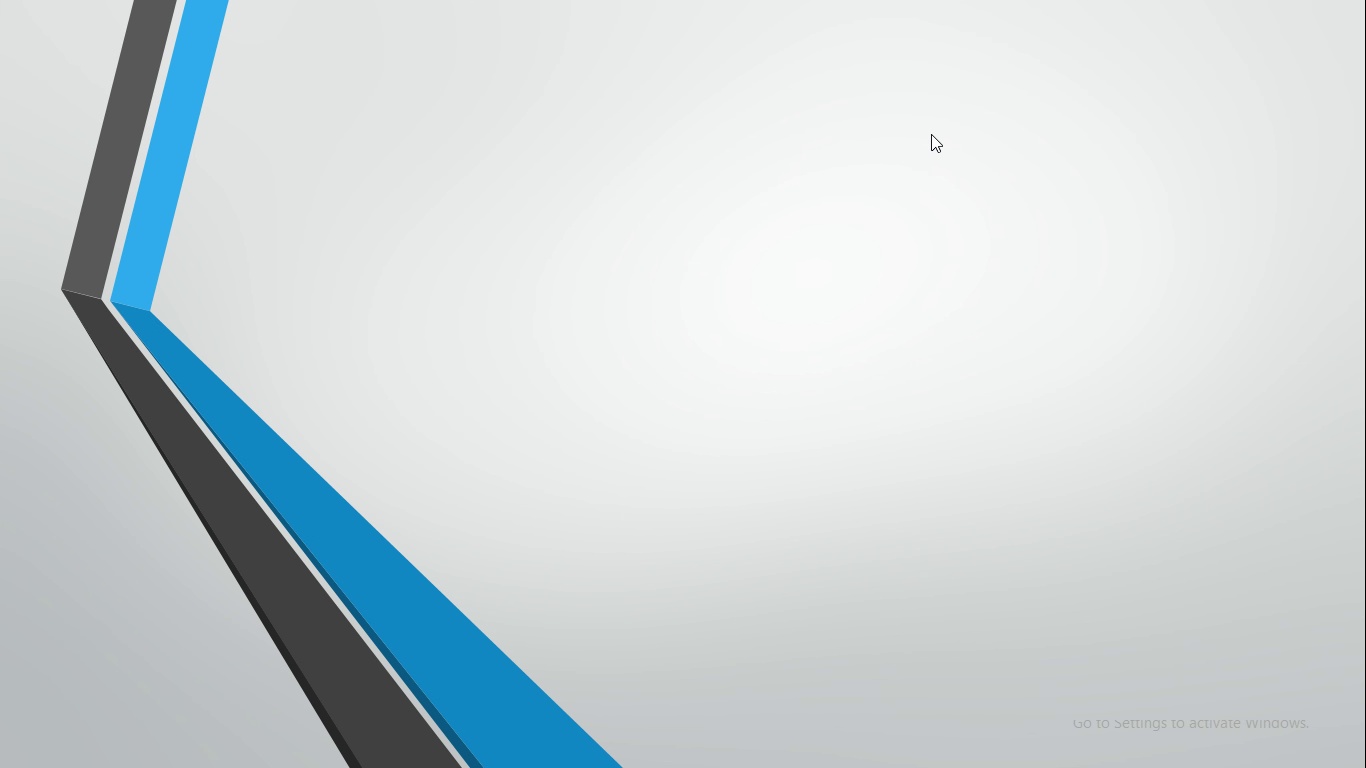 
wait(6.5)
 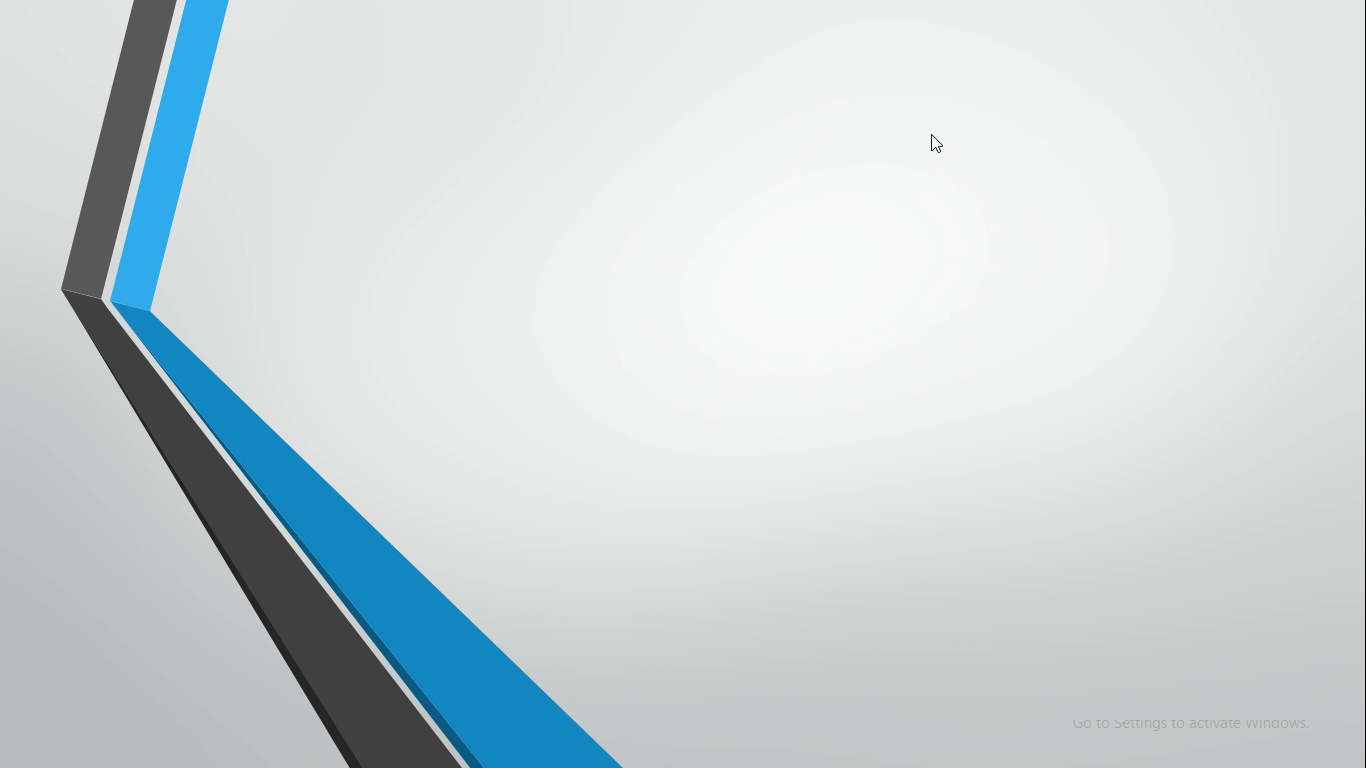 
left_click([931, 134])
 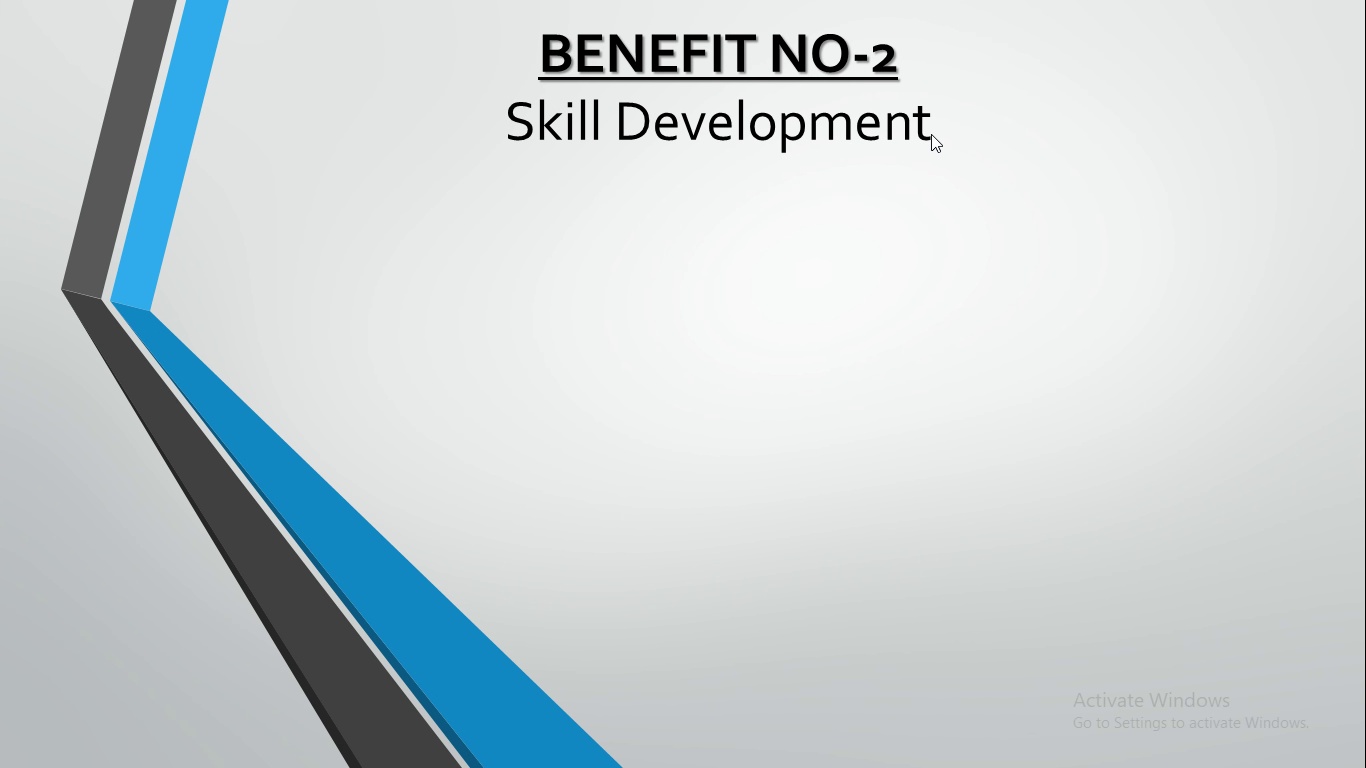 
left_click([931, 134])
 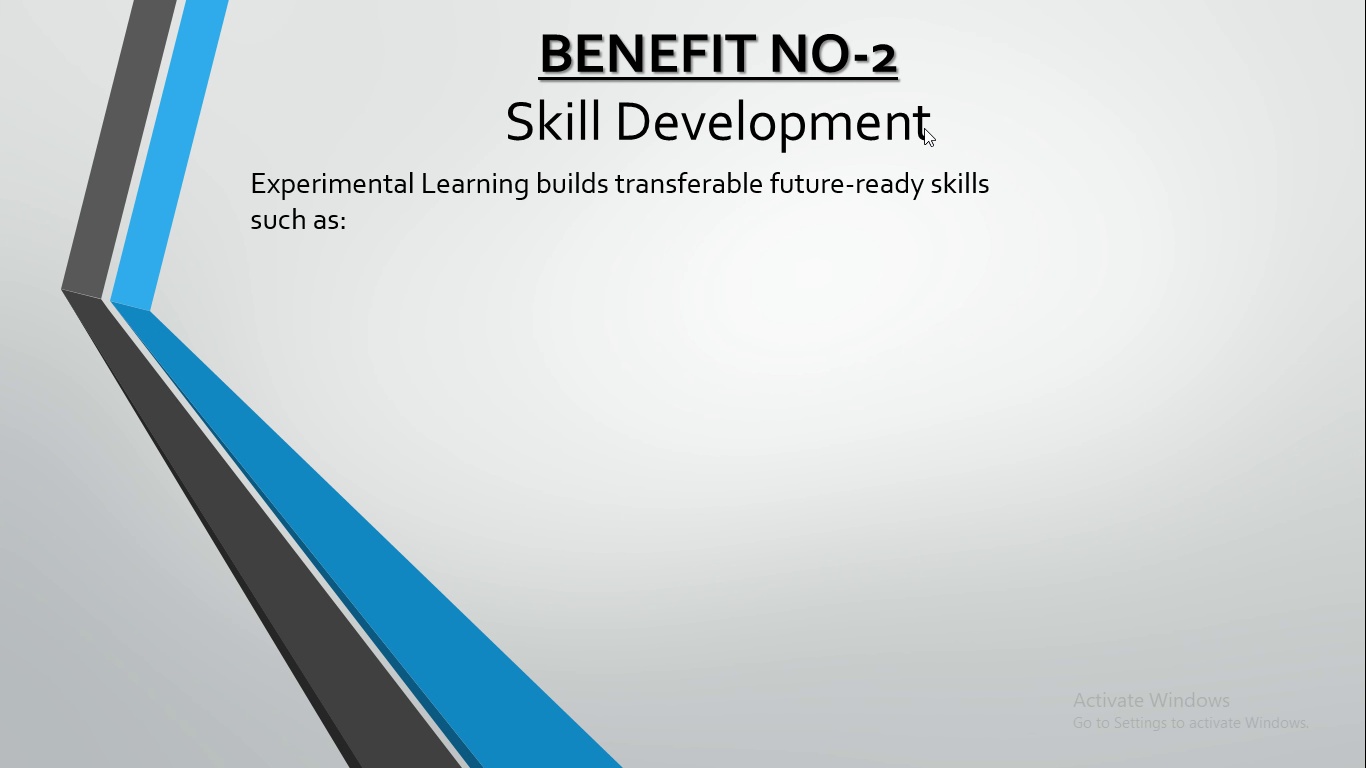 
wait(5.17)
 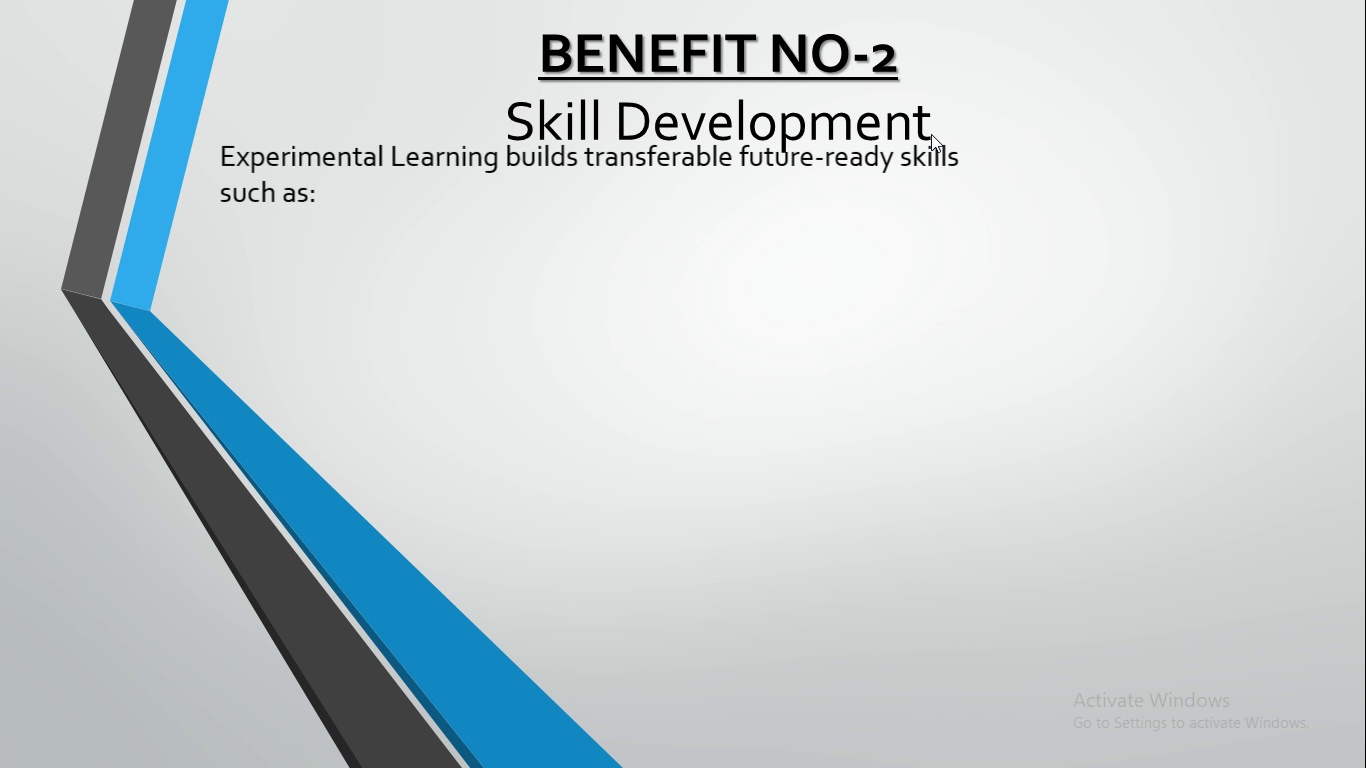 
left_click([915, 120])
 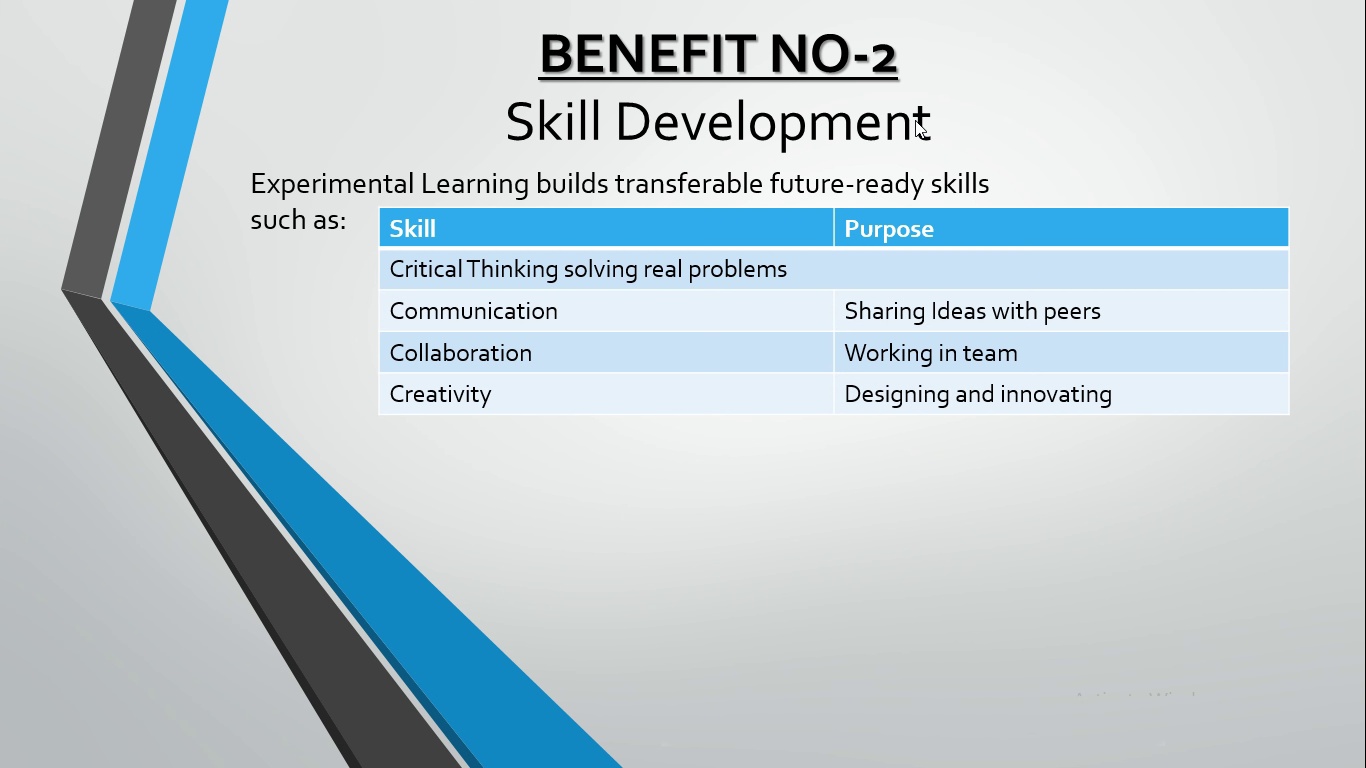 
left_click([915, 120])
 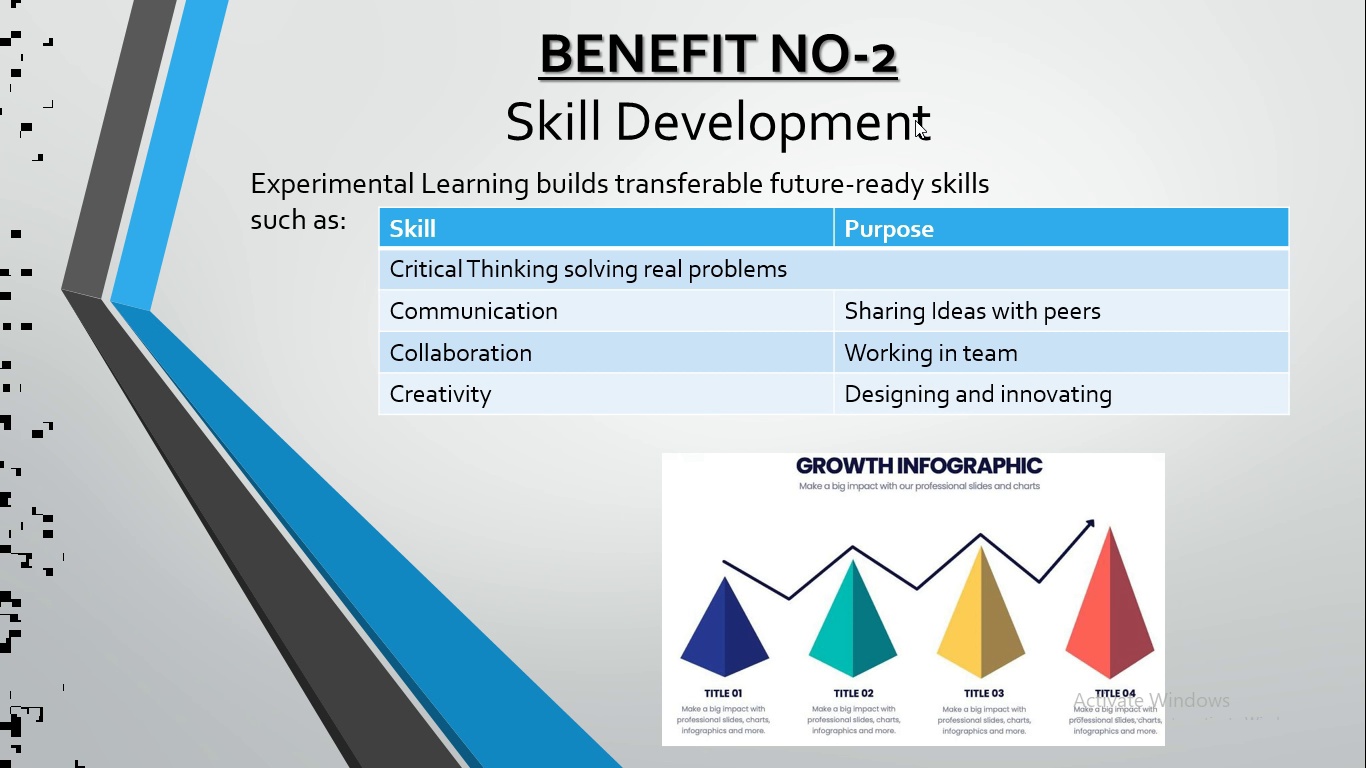 
wait(6.27)
 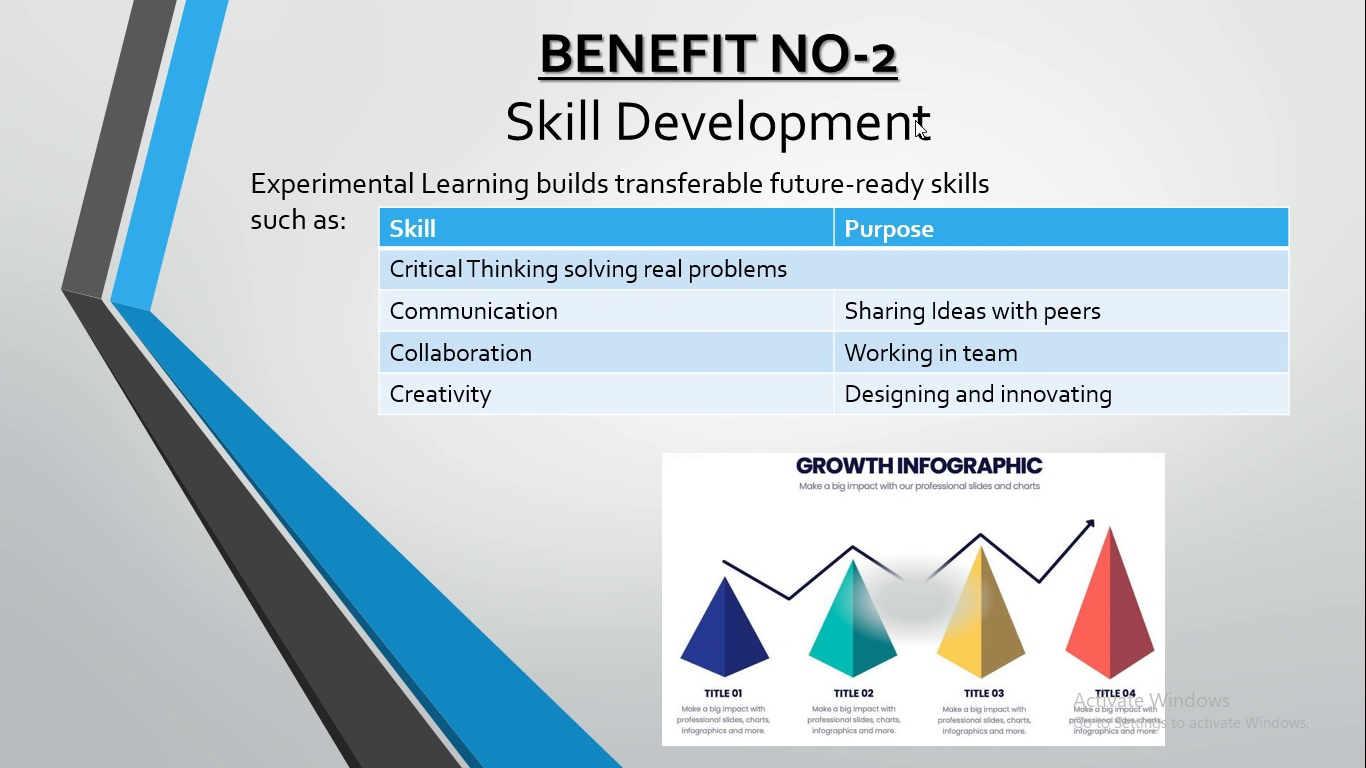 
left_click([915, 120])
 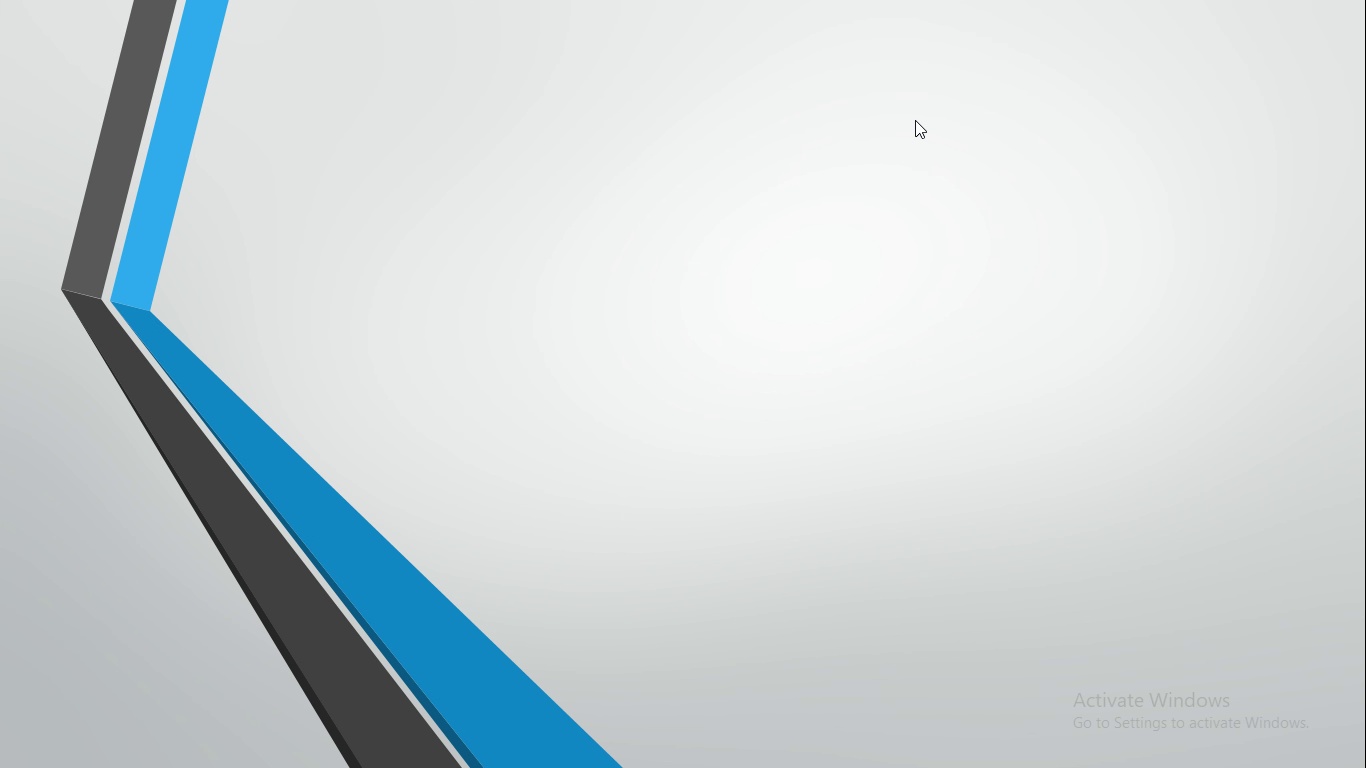 
wait(17.25)
 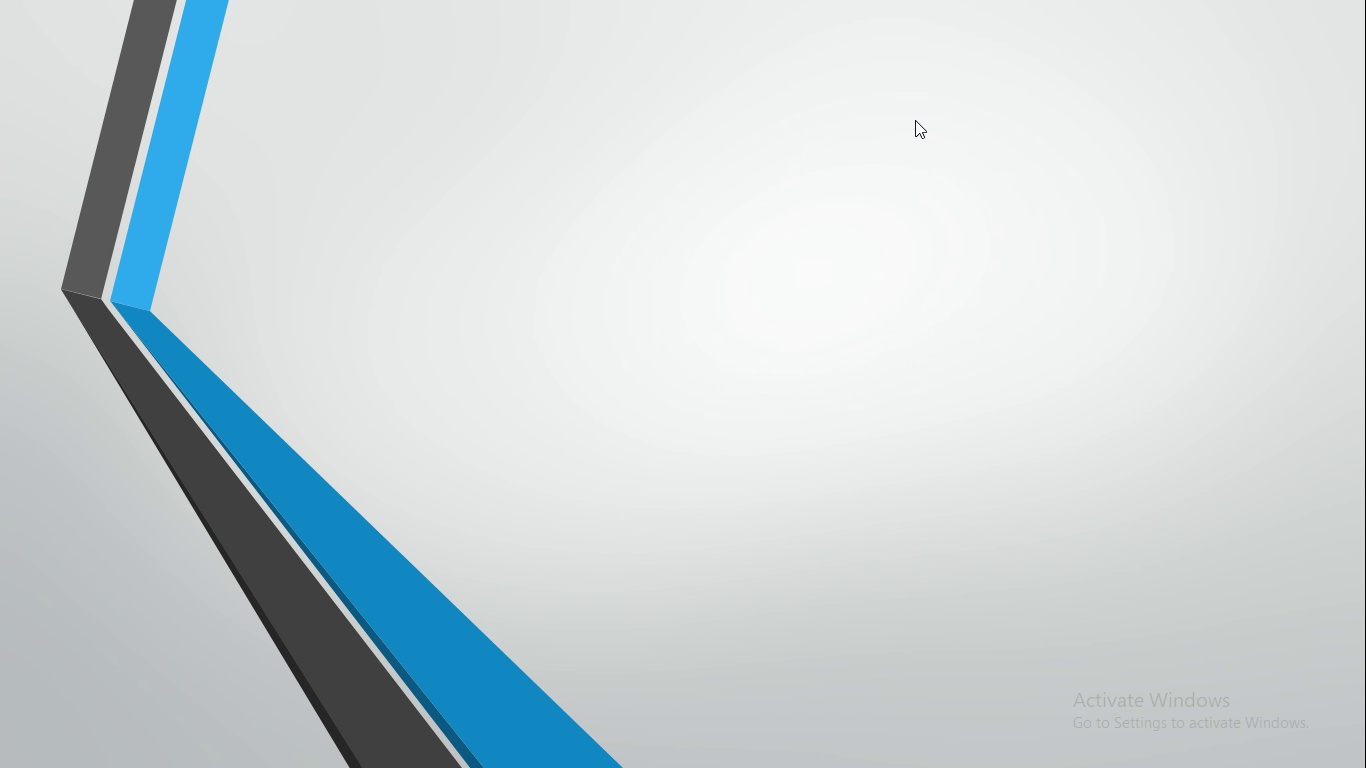 
left_click([915, 120])
 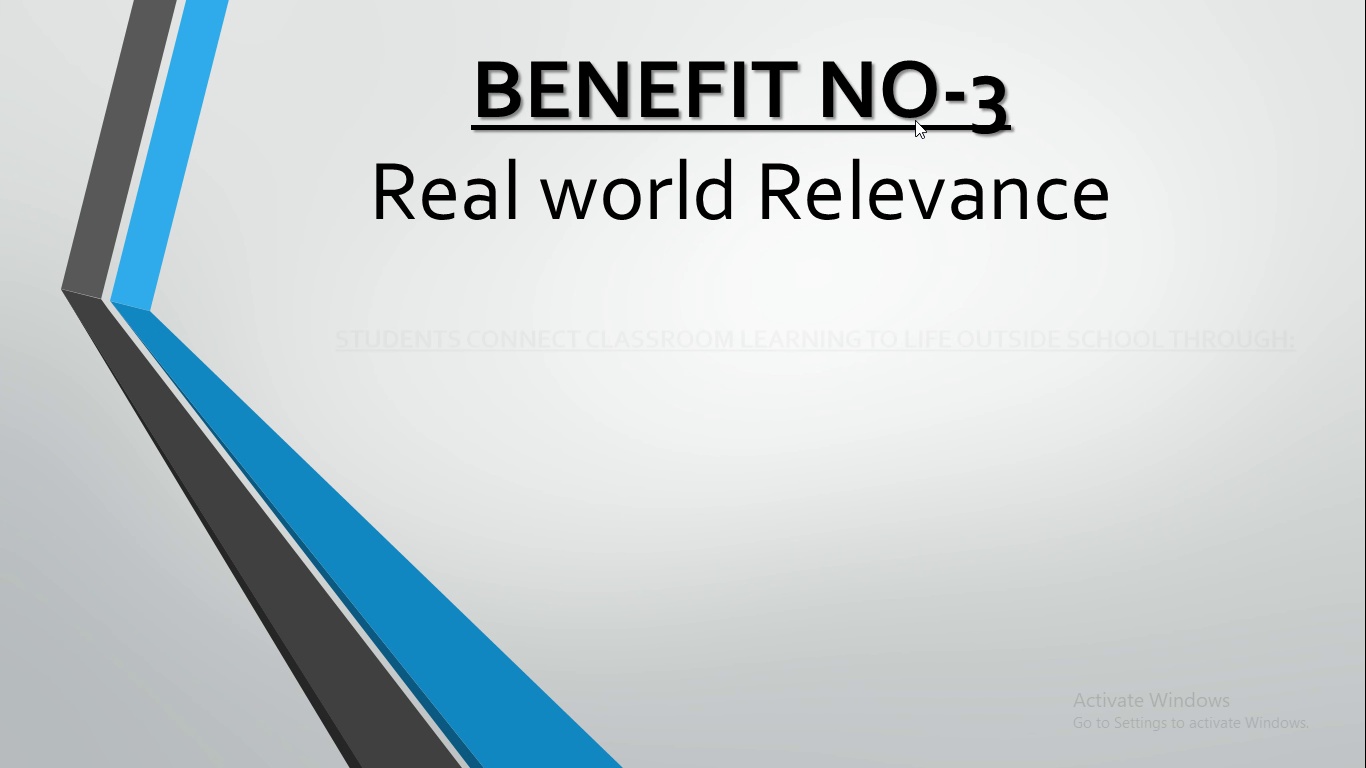 
left_click([915, 120])
 